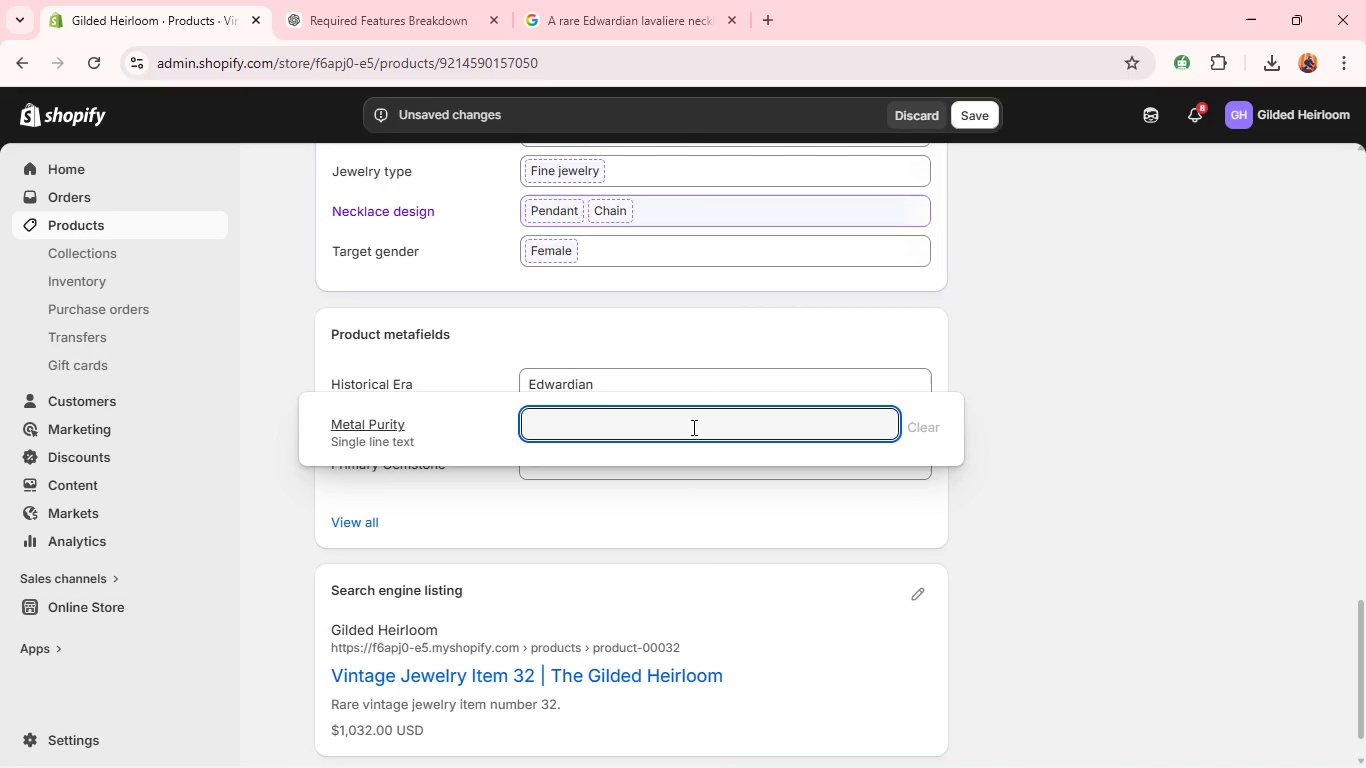 
hold_key(key=ShiftLeft, duration=0.58)
 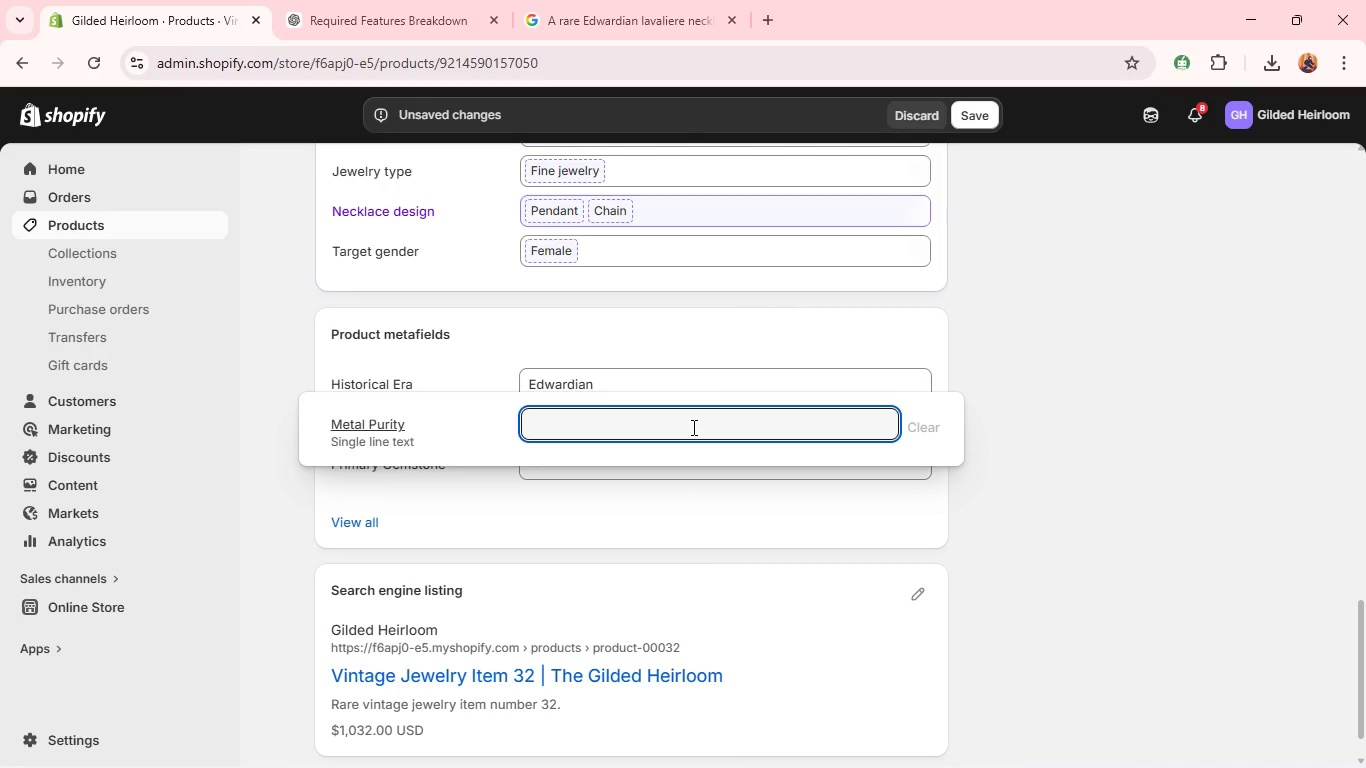 
type(16k)
key(Backspace)
key(Backspace)
type(8k Rs)
key(Backspace)
type(ose )
 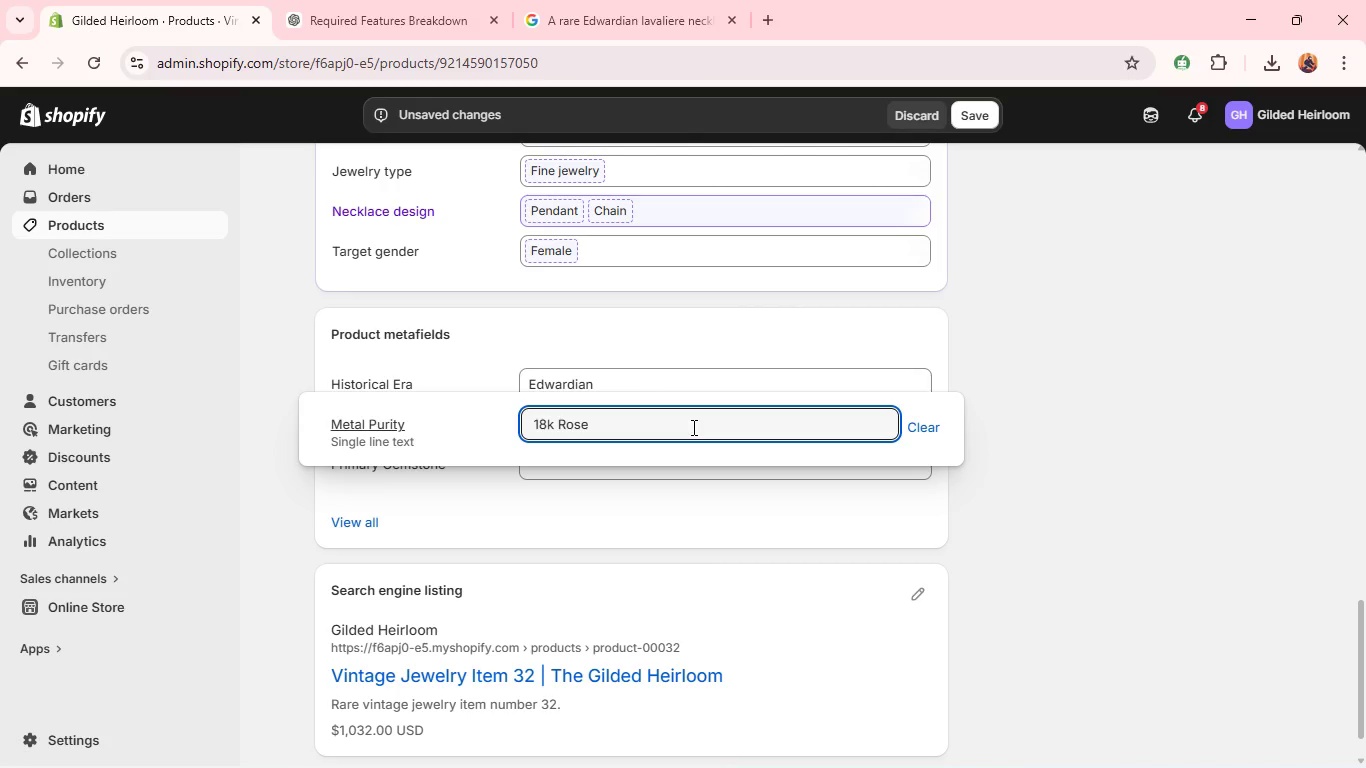 
type(Gold)
 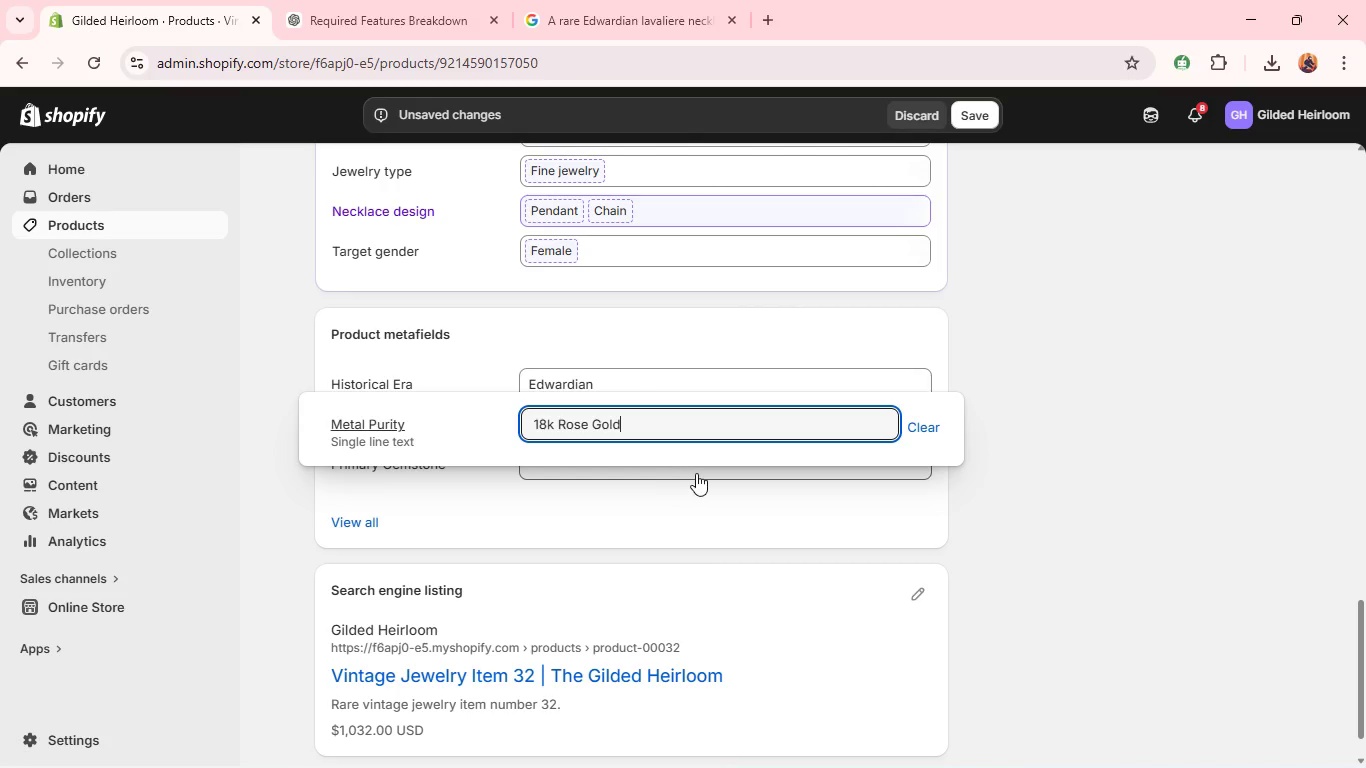 
left_click([696, 473])
 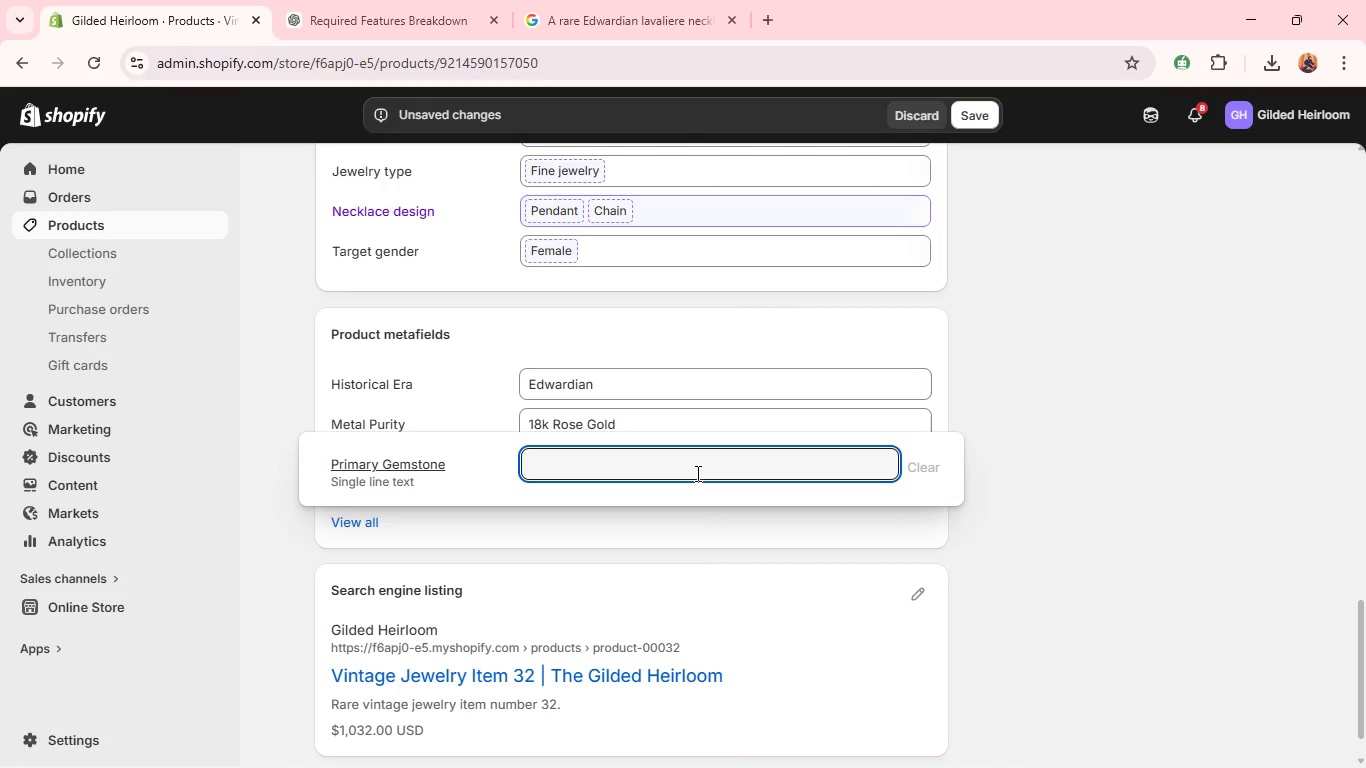 
type(European Cut Di)
 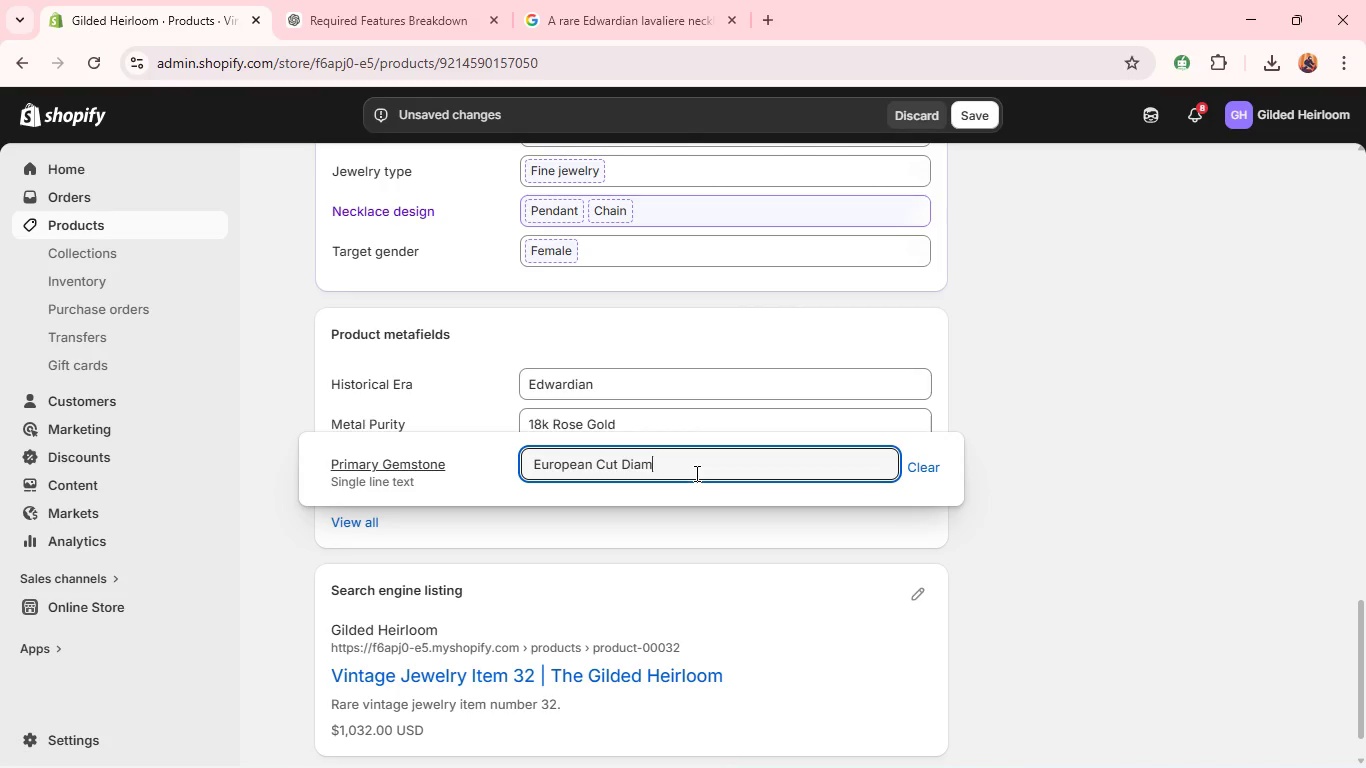 
 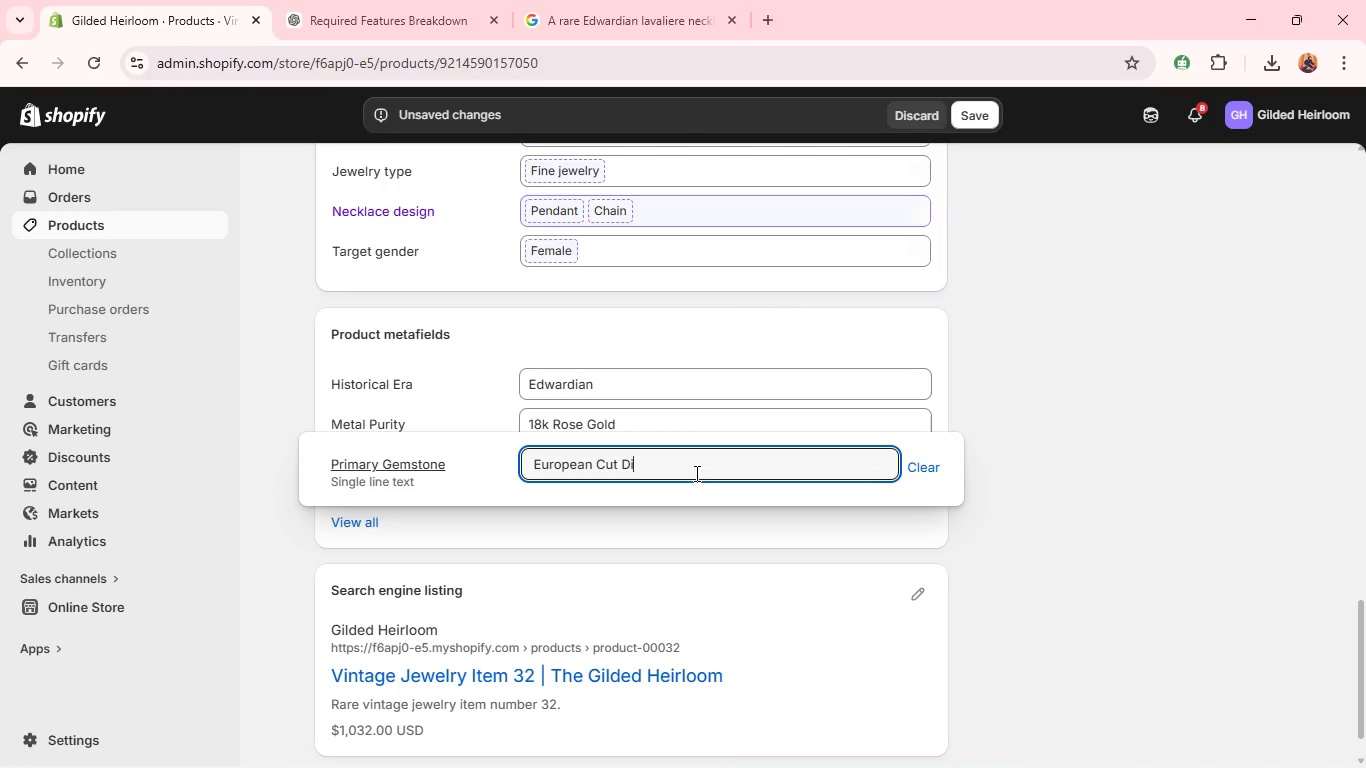 
type(amond)
 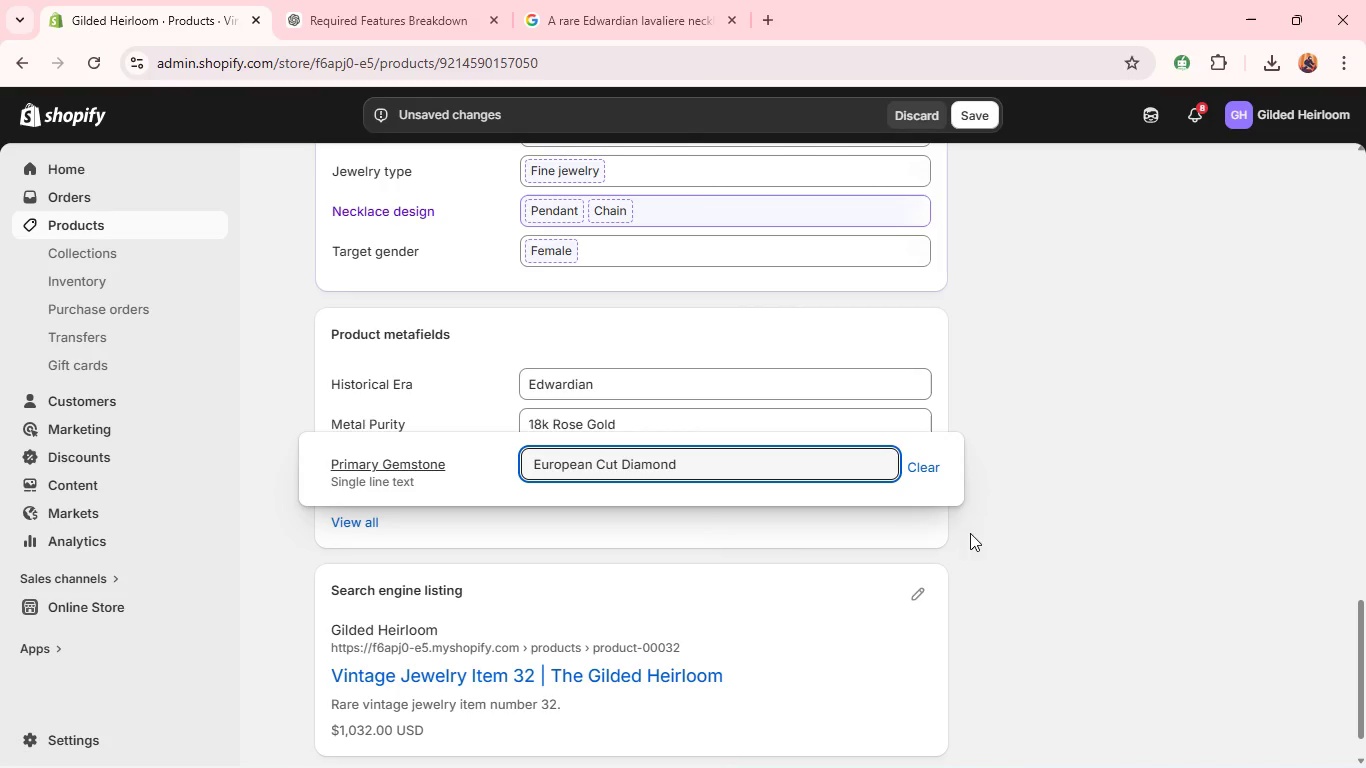 
scroll: coordinate [1030, 518], scroll_direction: down, amount: 3.0
 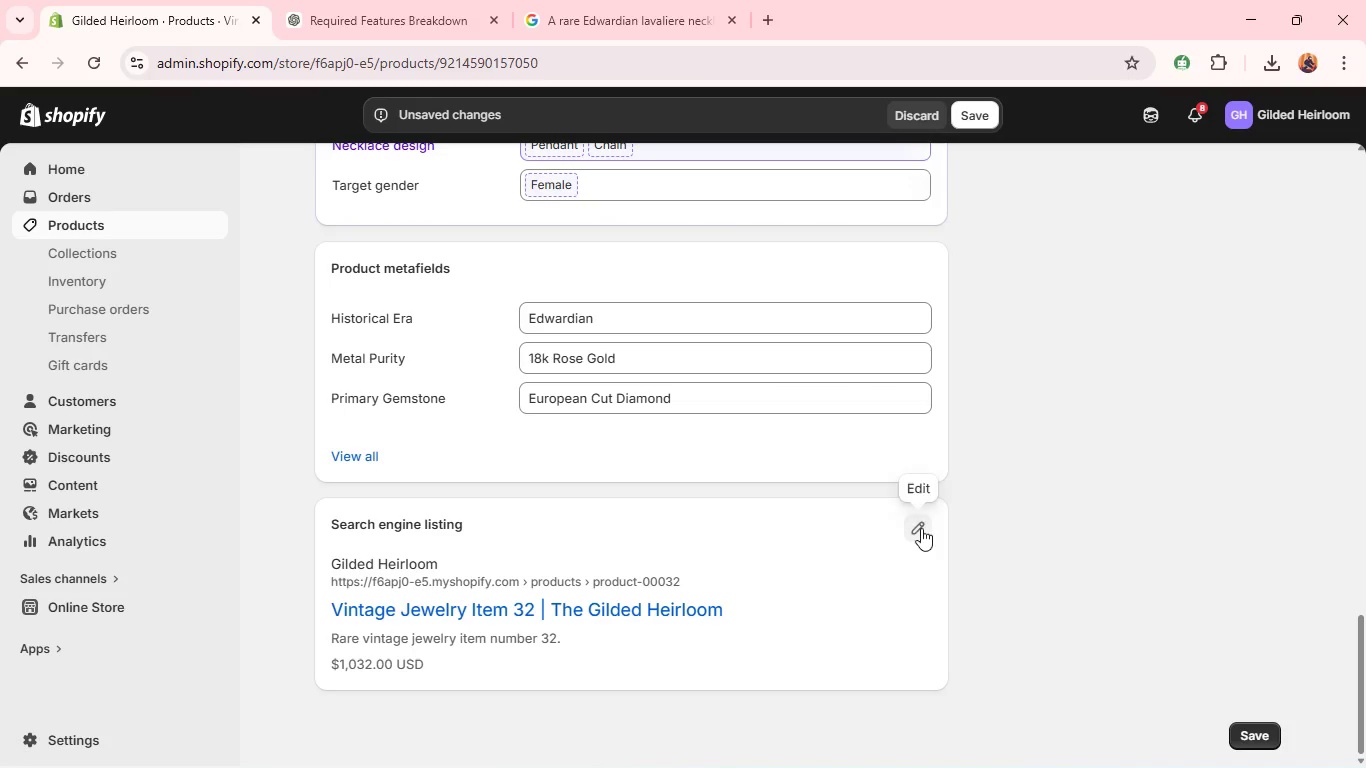 
left_click([1030, 518])
 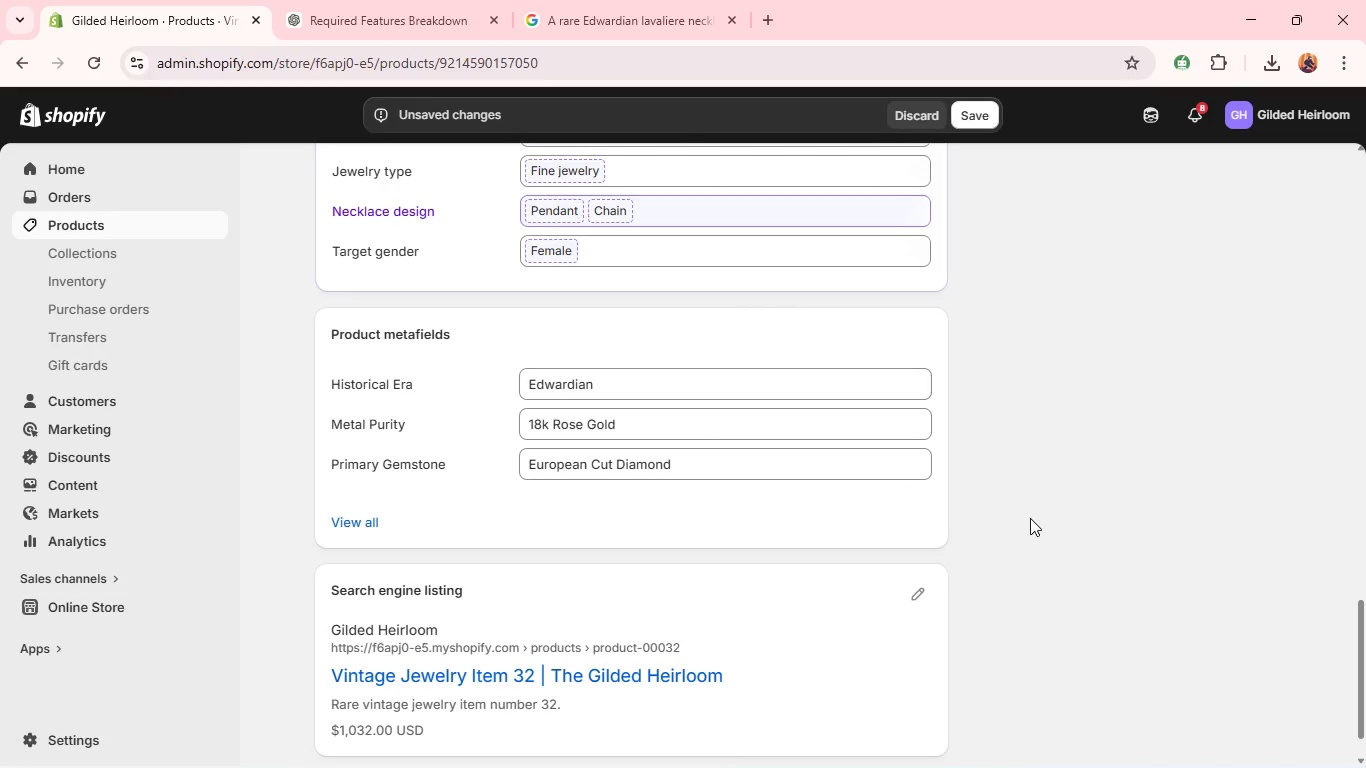 
scroll: coordinate [791, 530], scroll_direction: down, amount: 3.0
 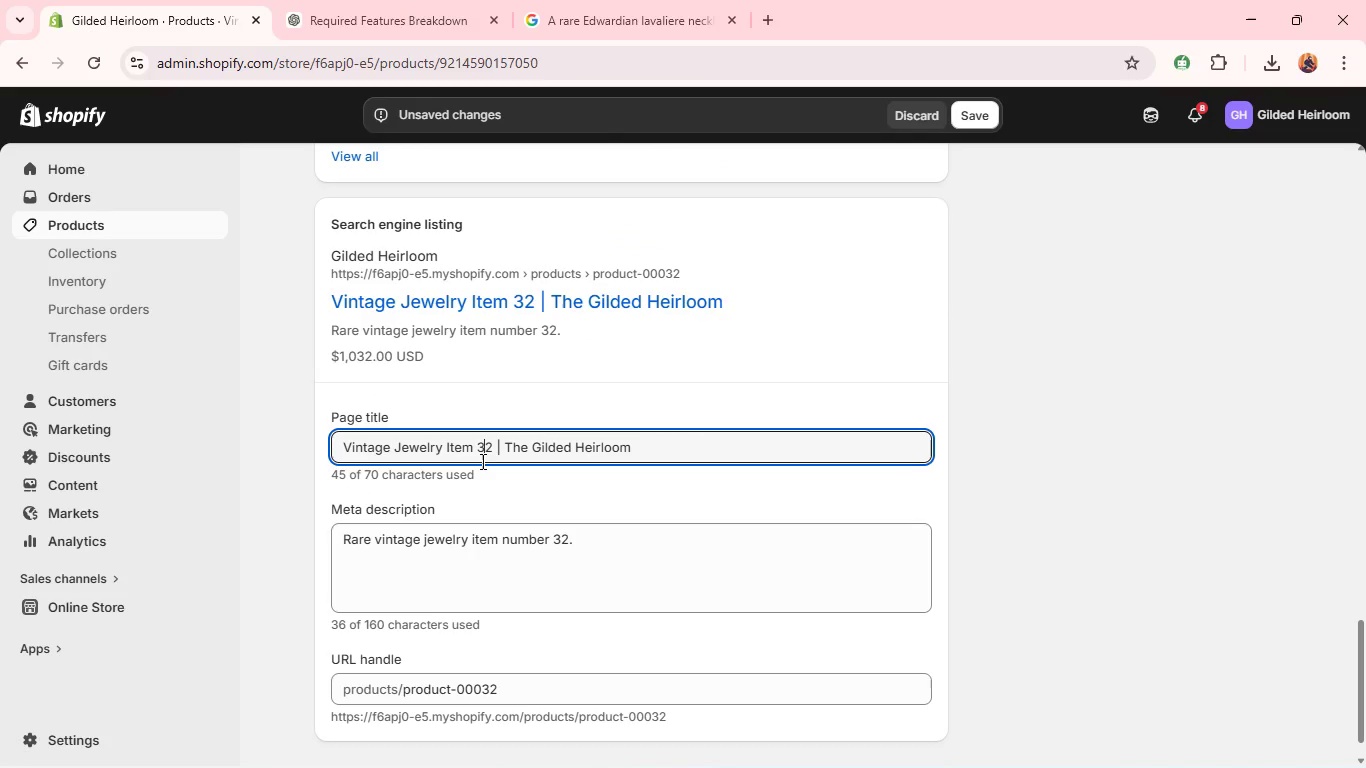 
left_click([920, 529])
 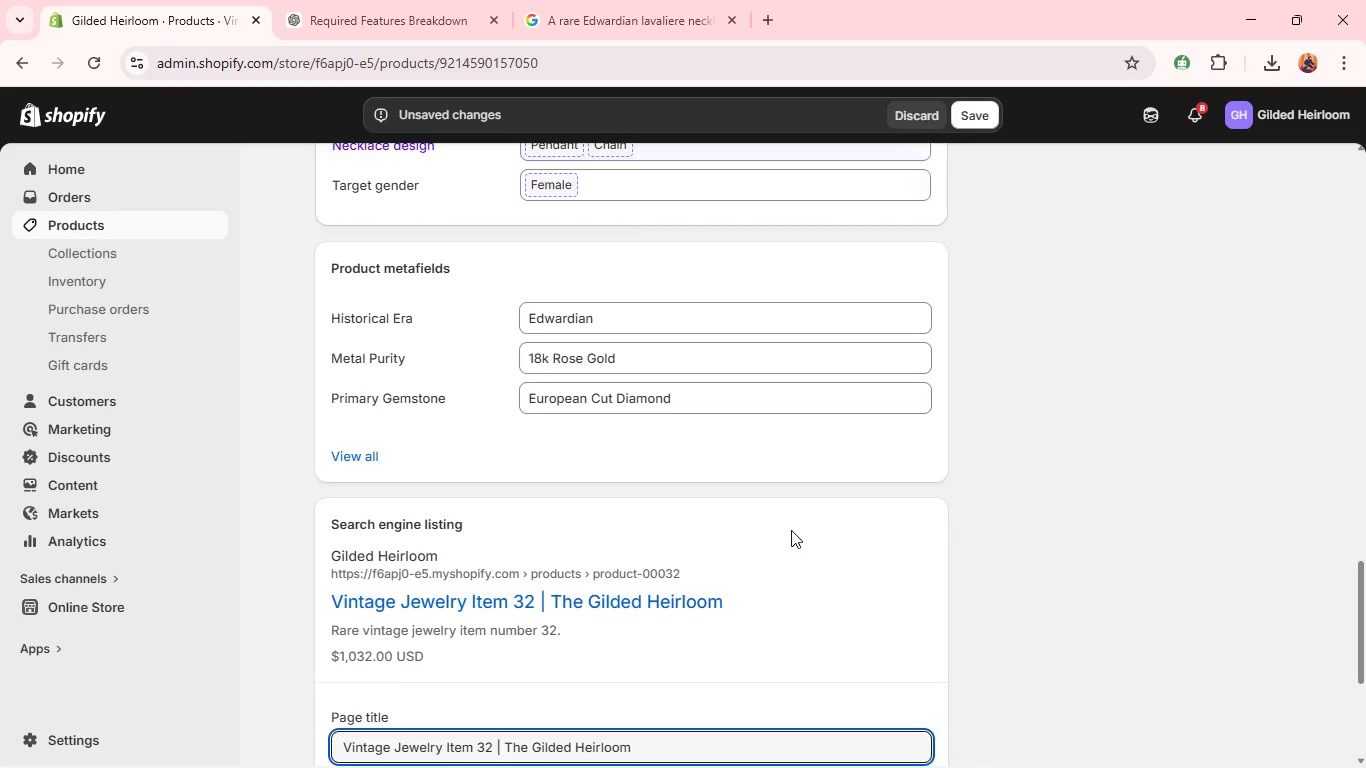 
double_click([481, 461])
 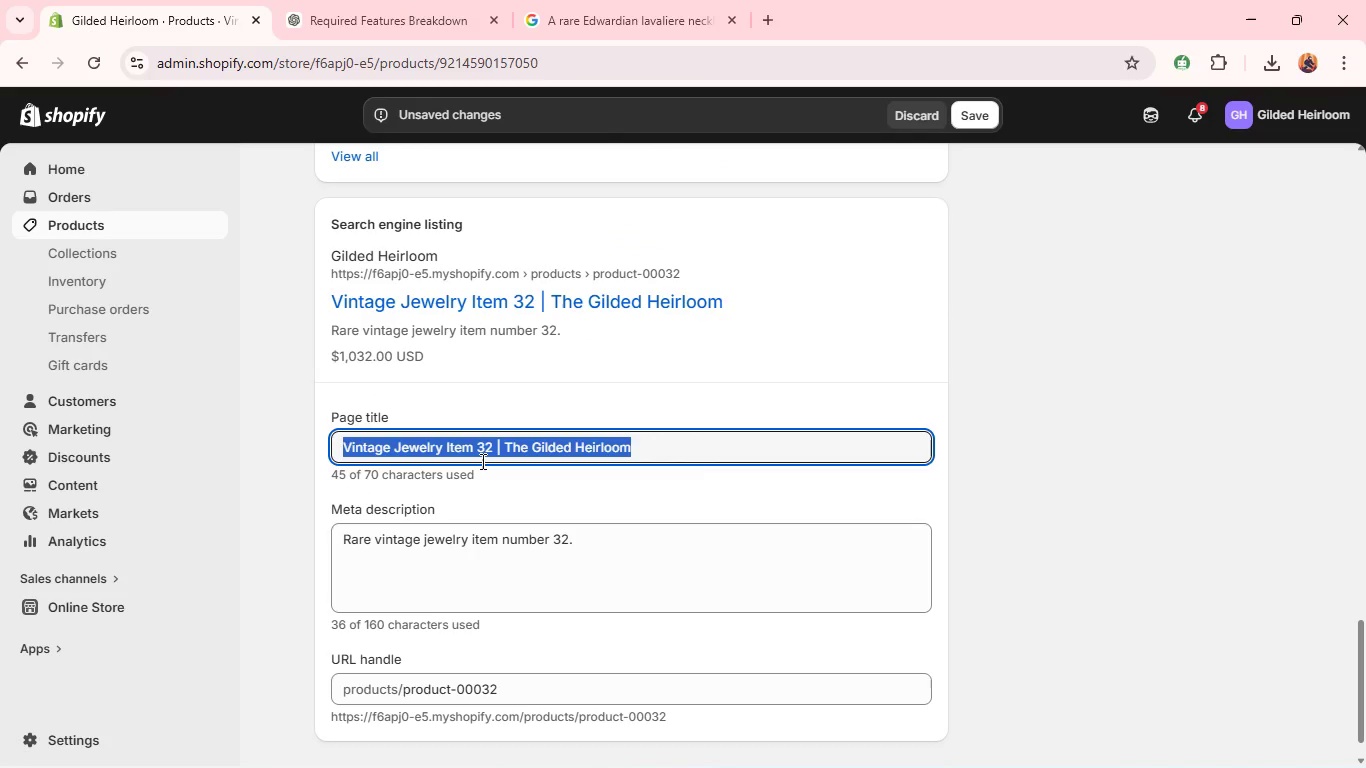 
triple_click([481, 461])
 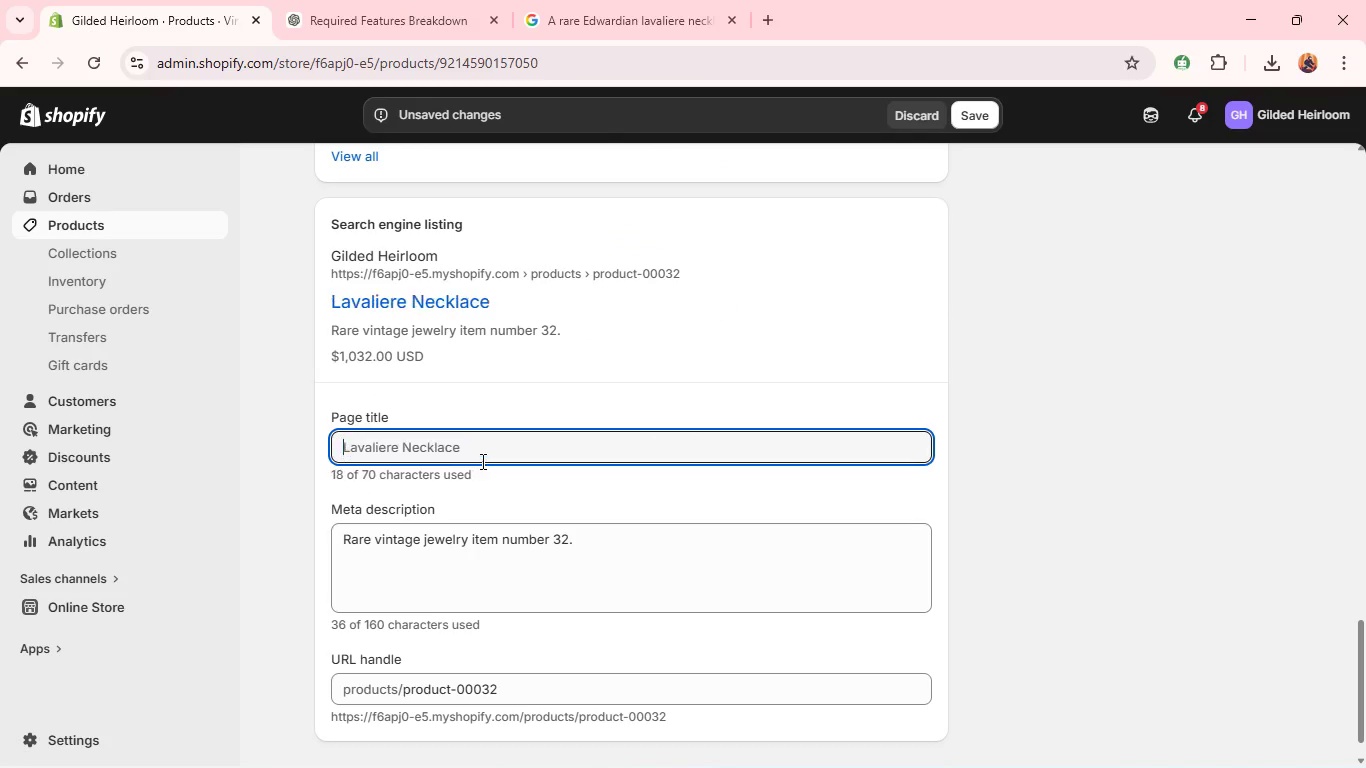 
key(Backspace)
 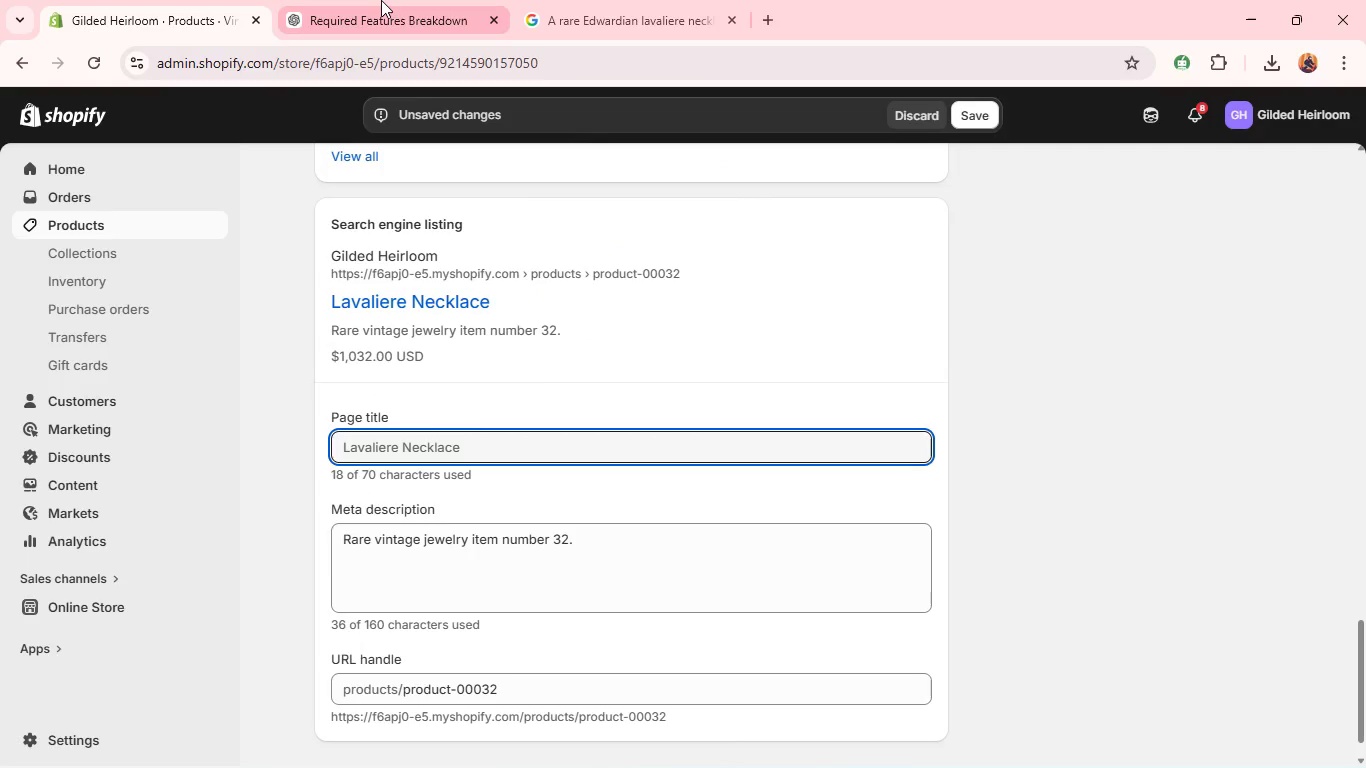 
left_click([381, 0])
 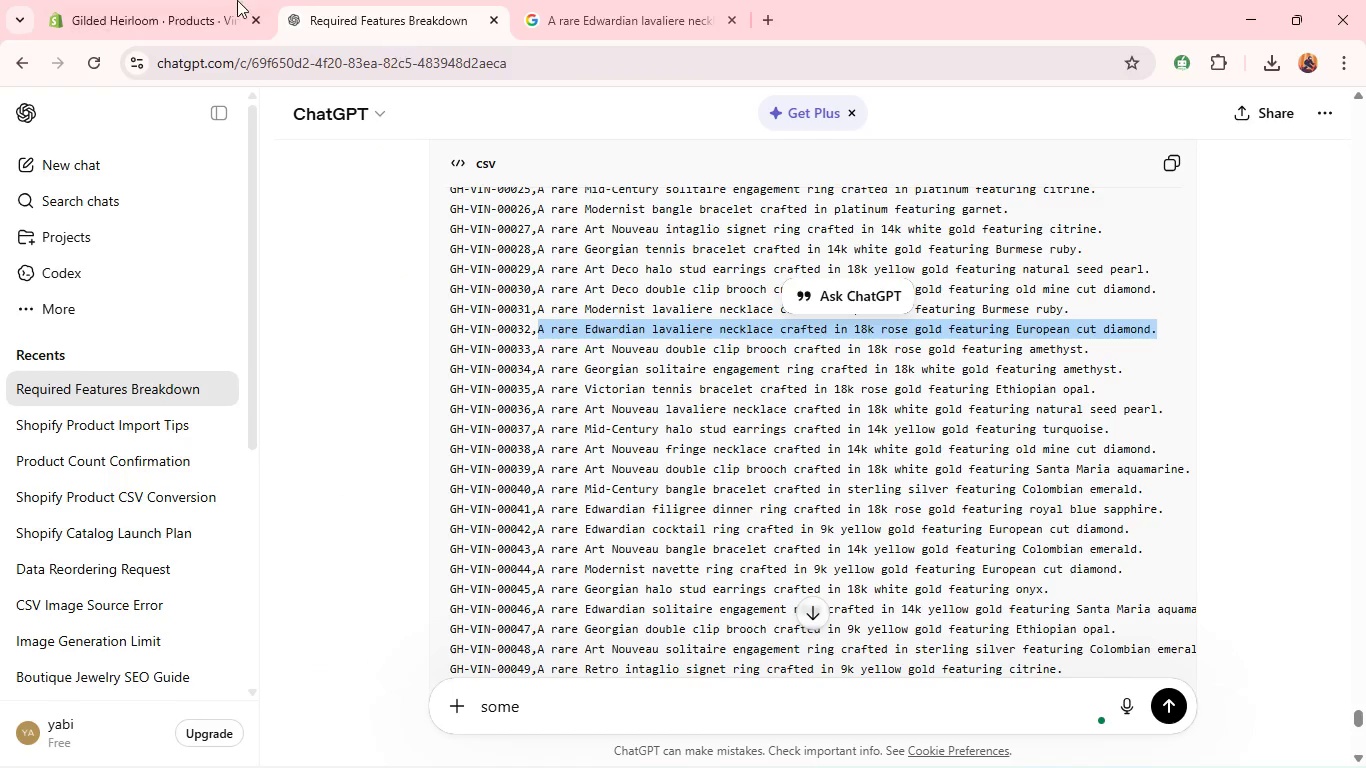 
left_click([223, 0])
 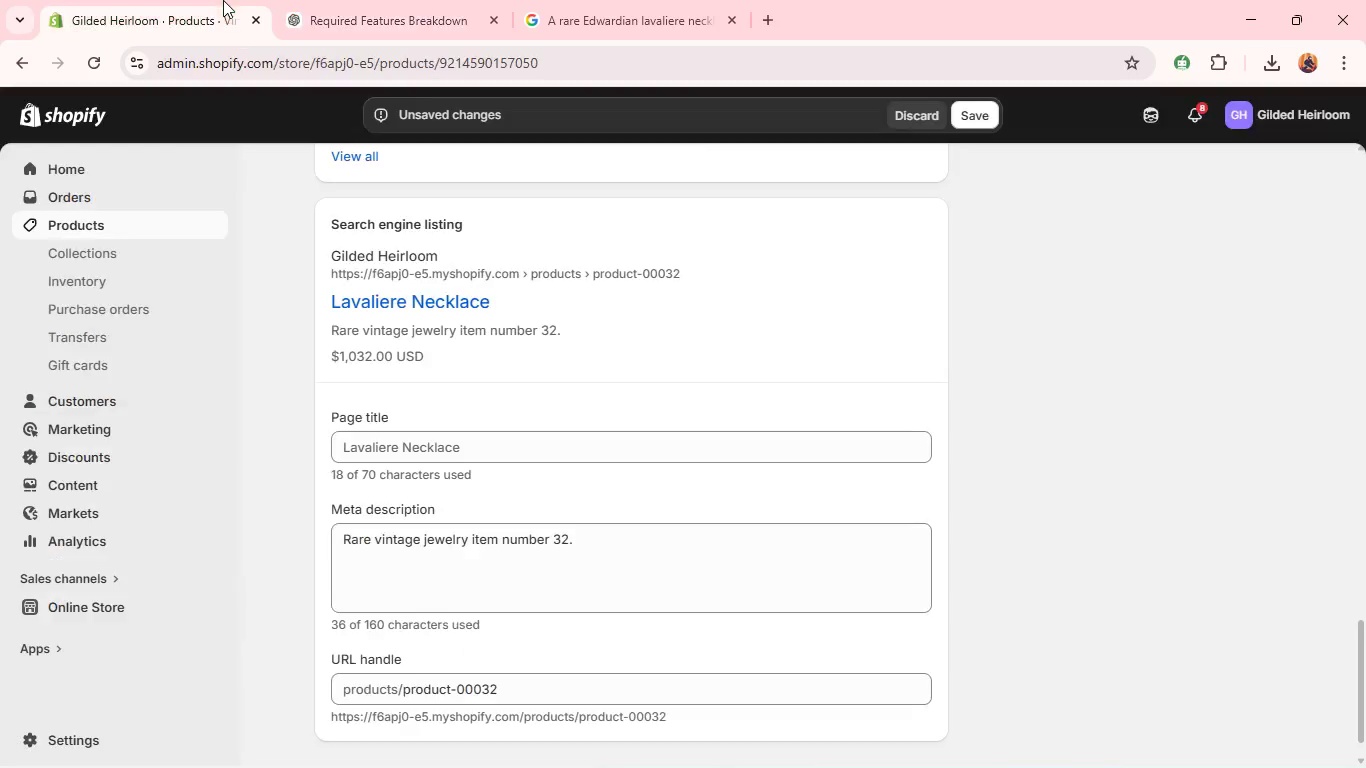 
key(Alt+Tab)
 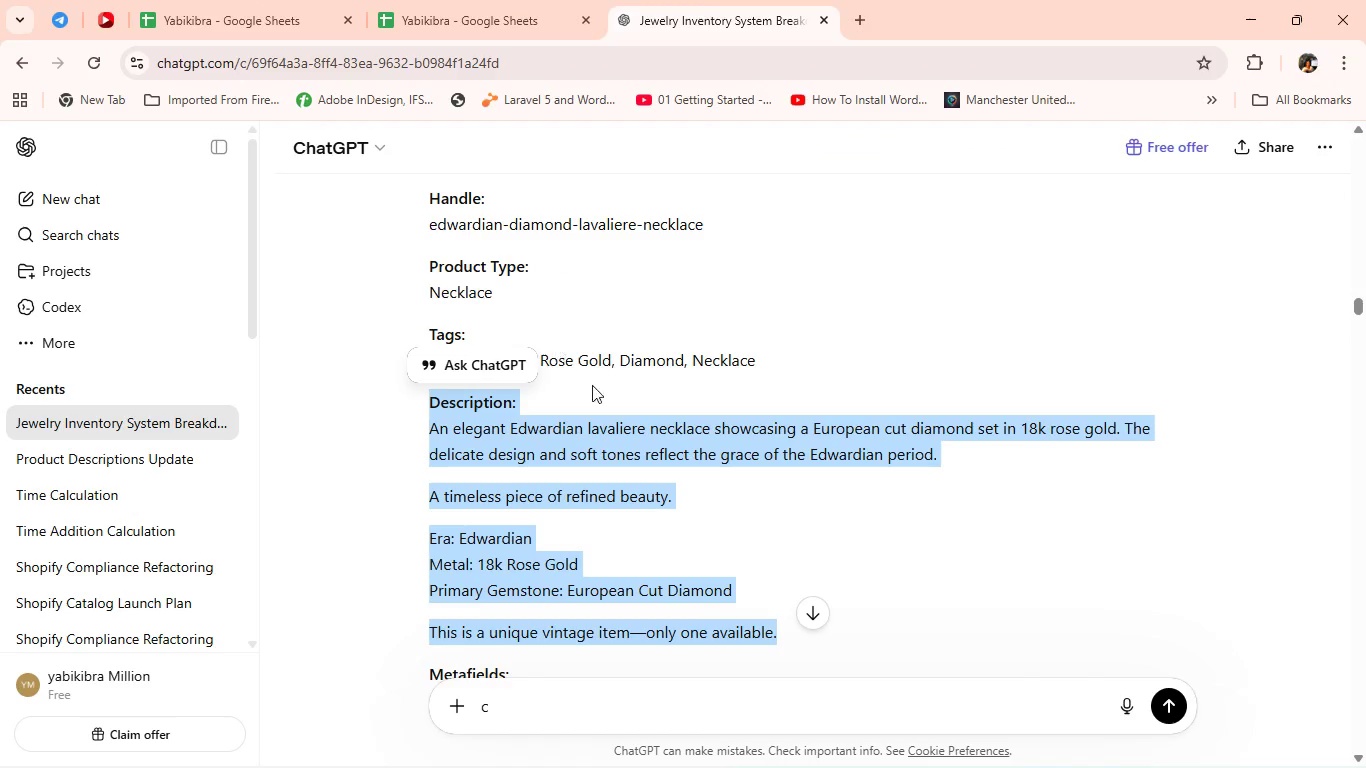 
scroll: coordinate [633, 410], scroll_direction: down, amount: 6.0
 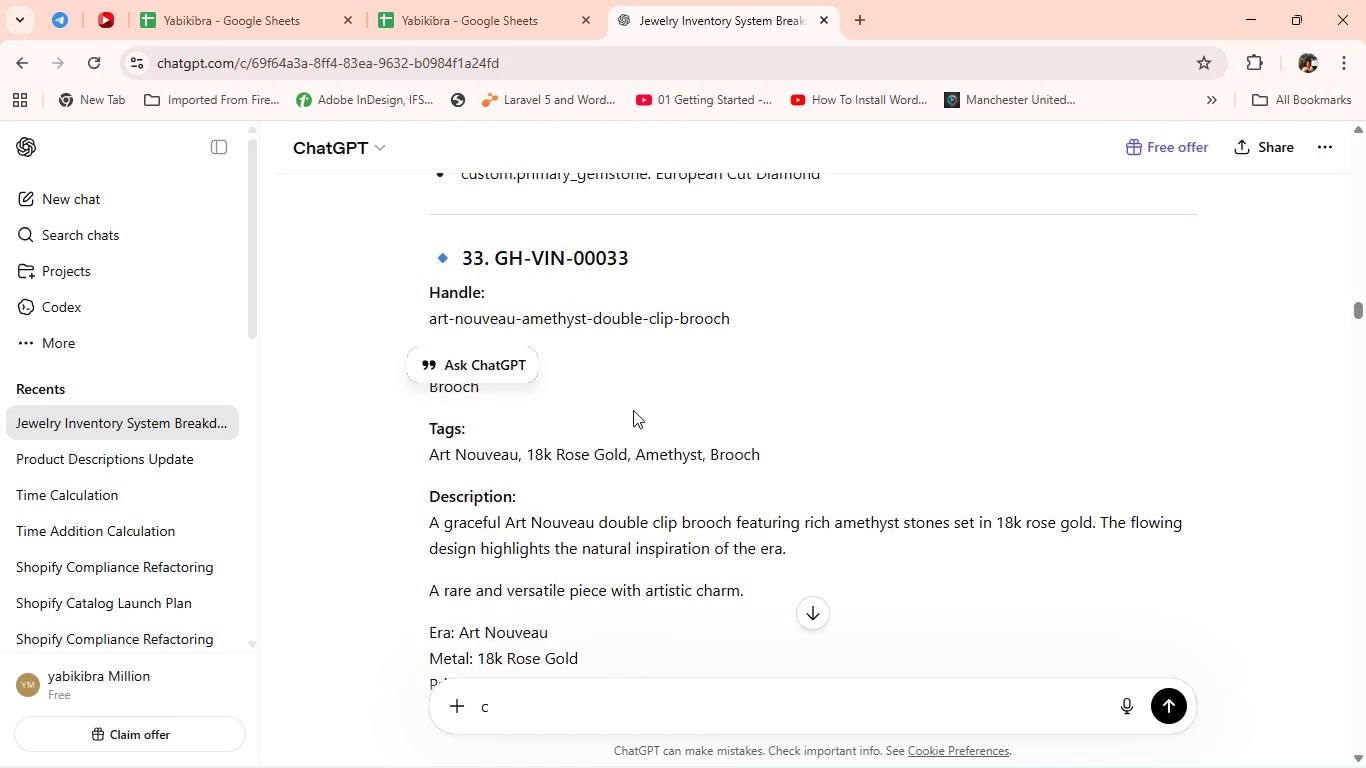 
scroll: coordinate [633, 410], scroll_direction: up, amount: 2.0
 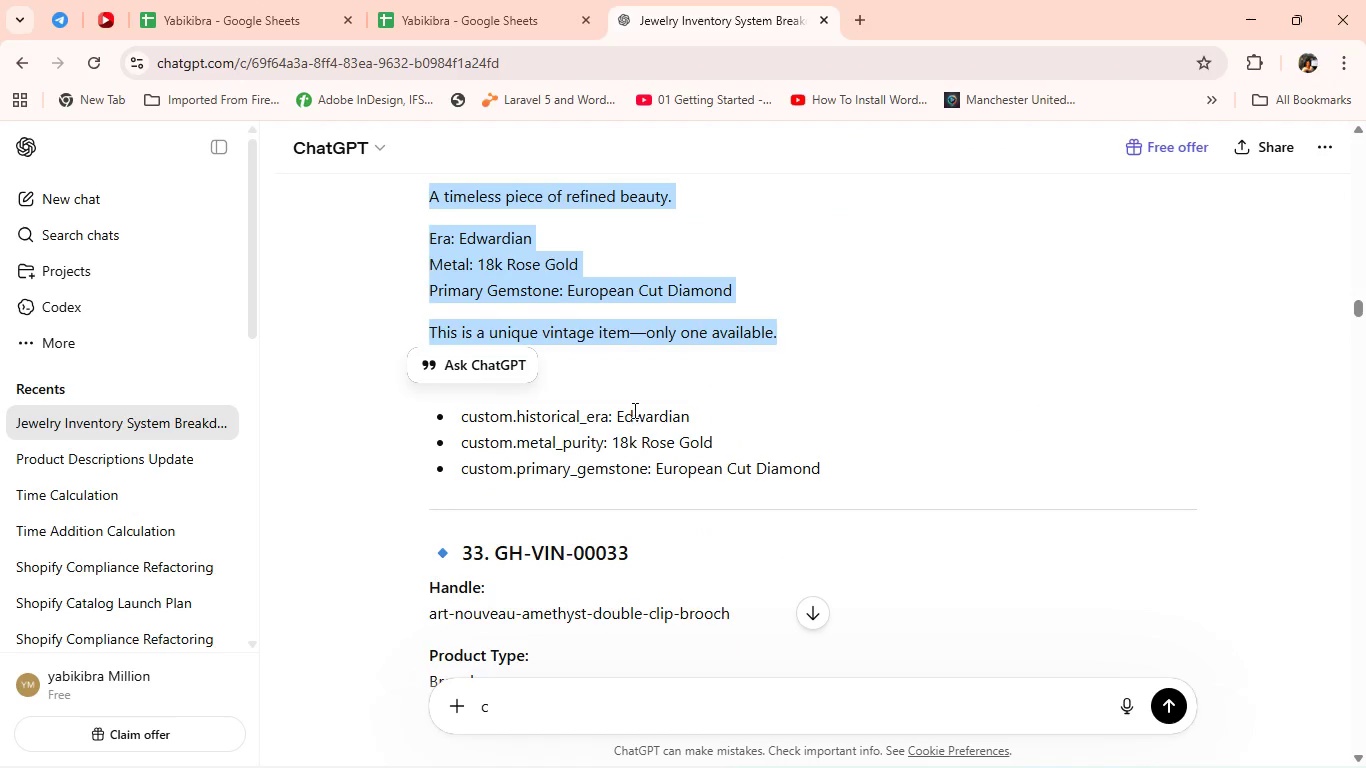 
key(Alt+Tab)
 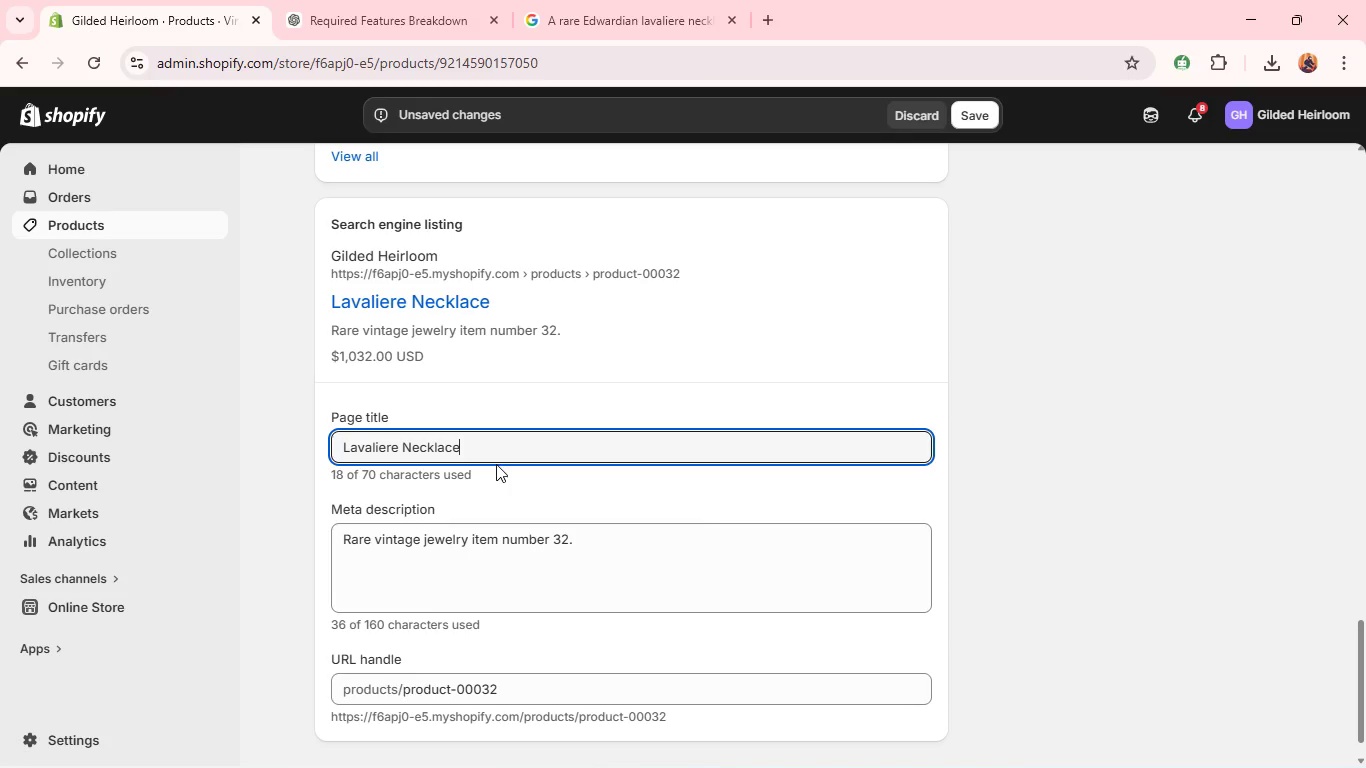 
left_click_drag(start_coordinate=[504, 444], to_coordinate=[267, 431])
 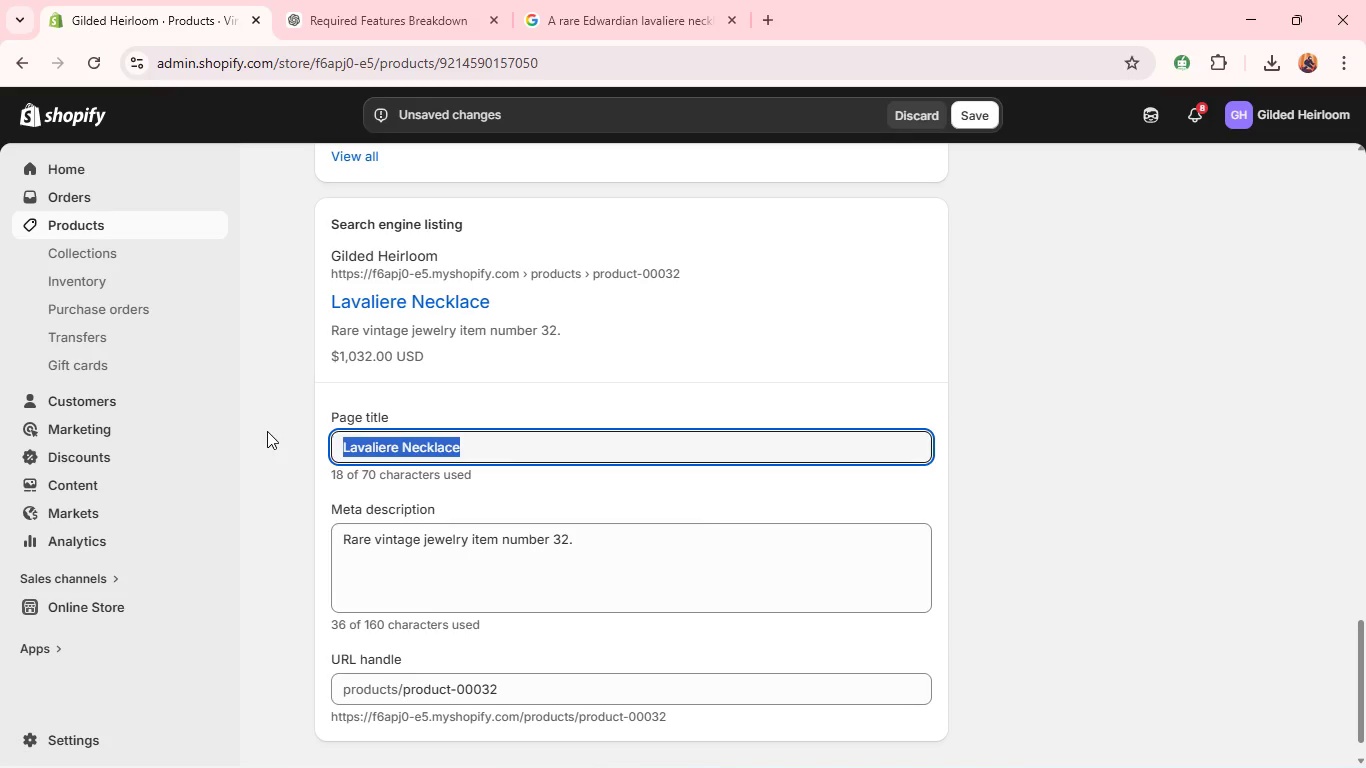 
key(Backspace)
 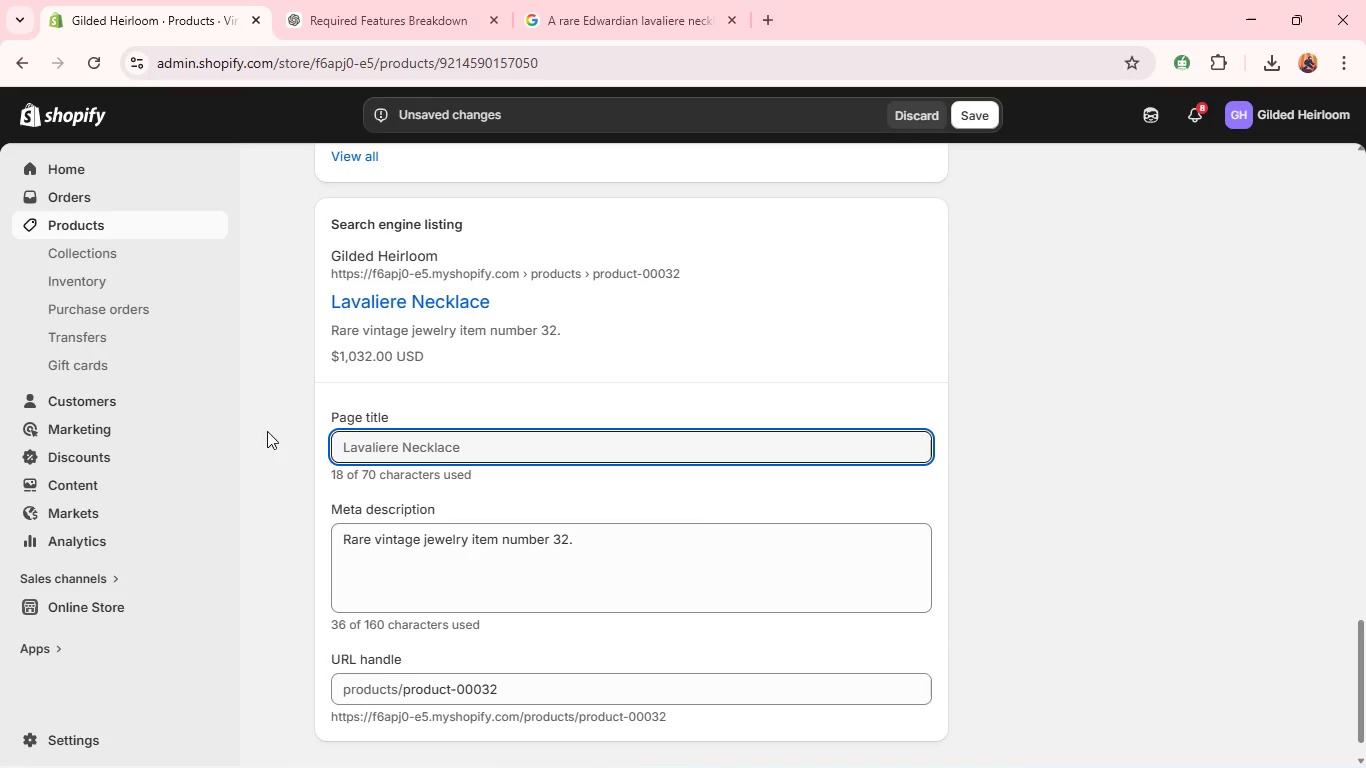 
wait(5.56)
 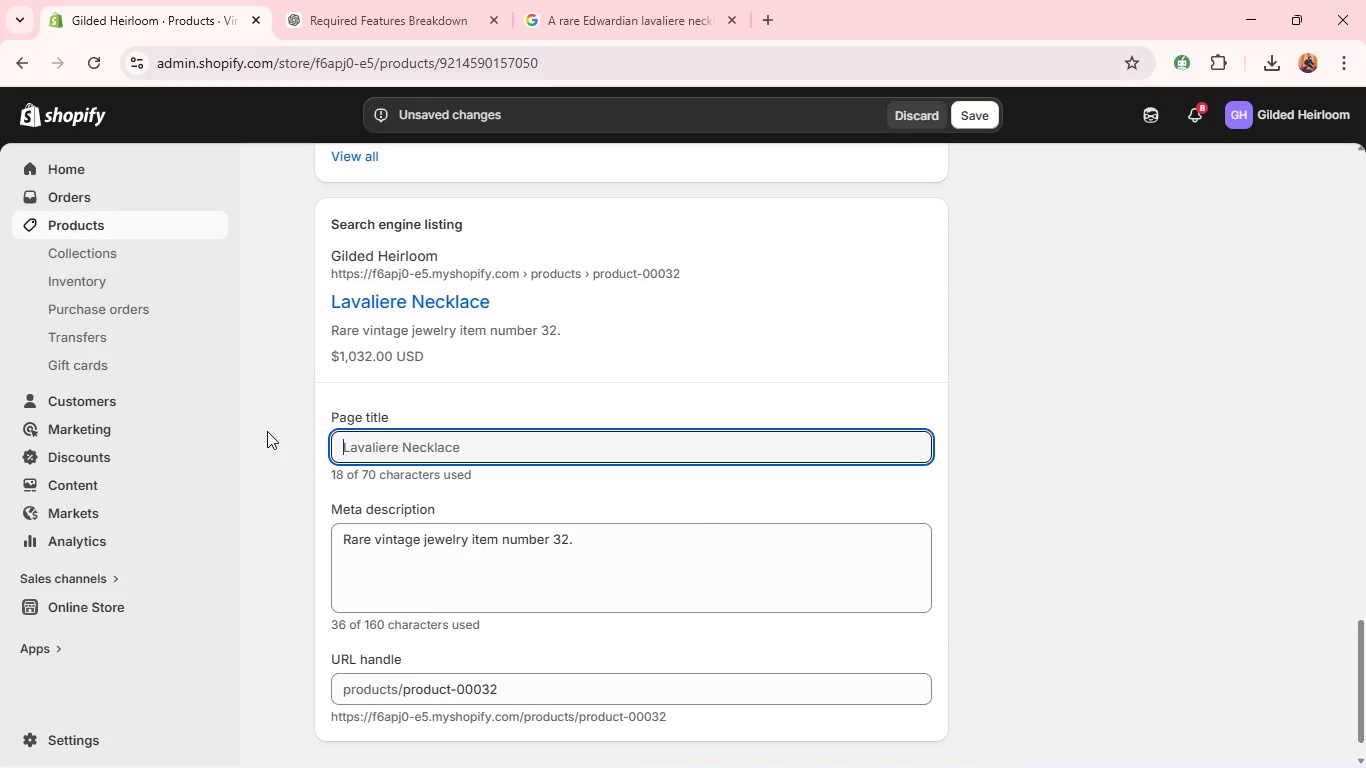 
type(Authentica)
 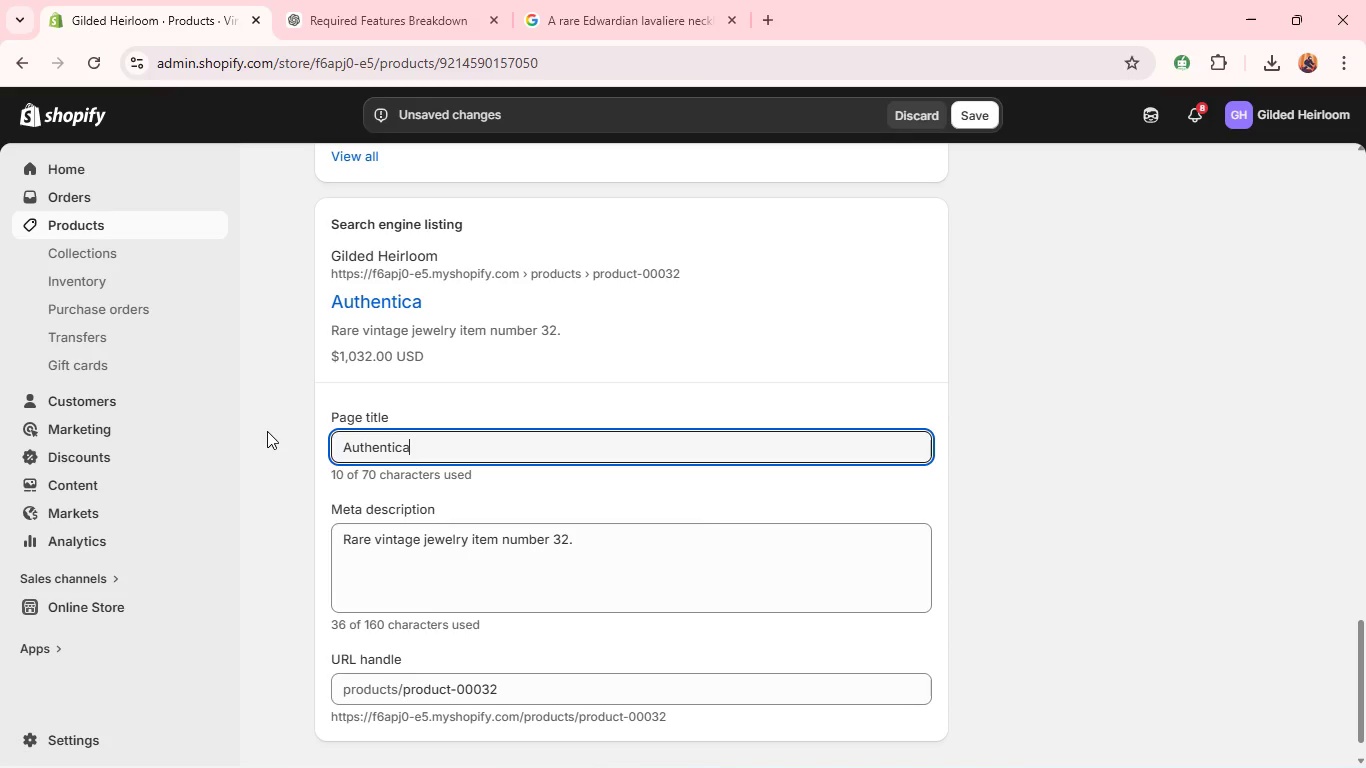 
key(Backspace)
 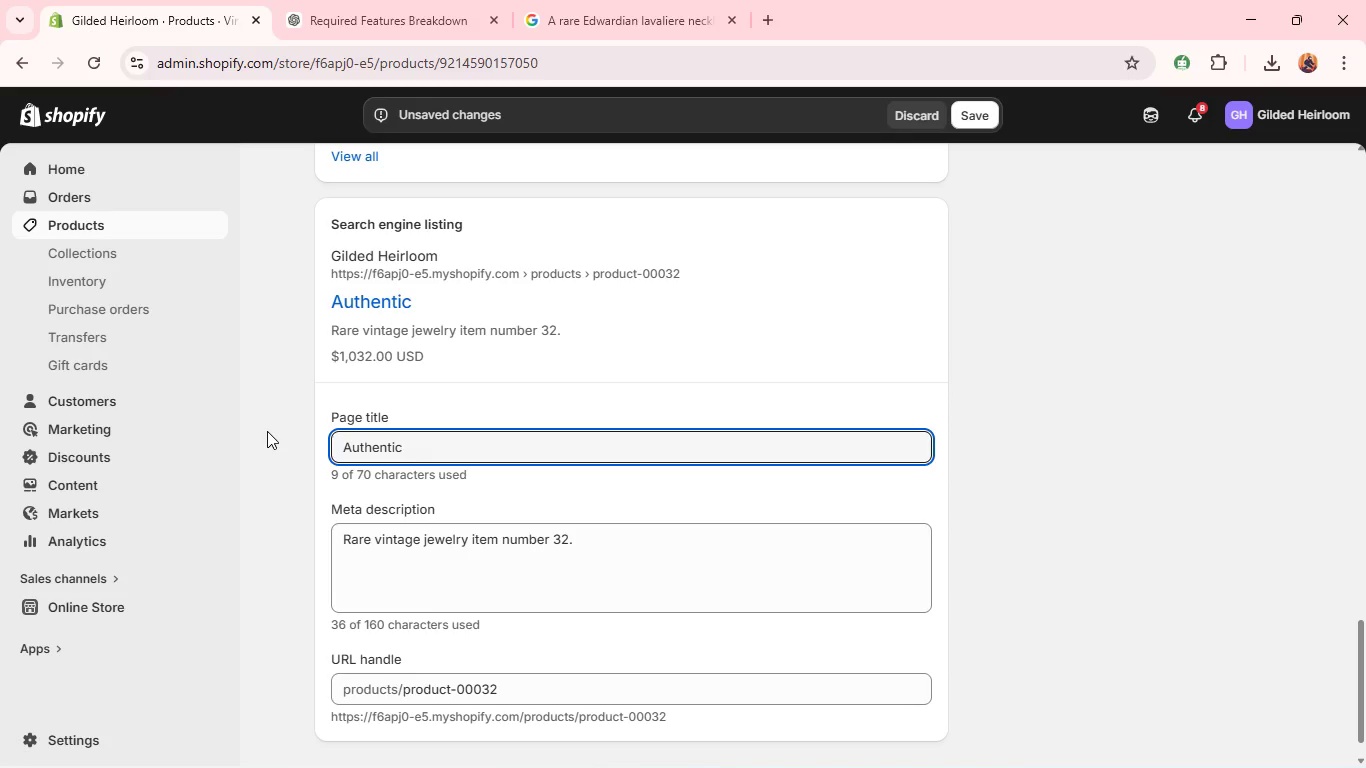 
wait(6.11)
 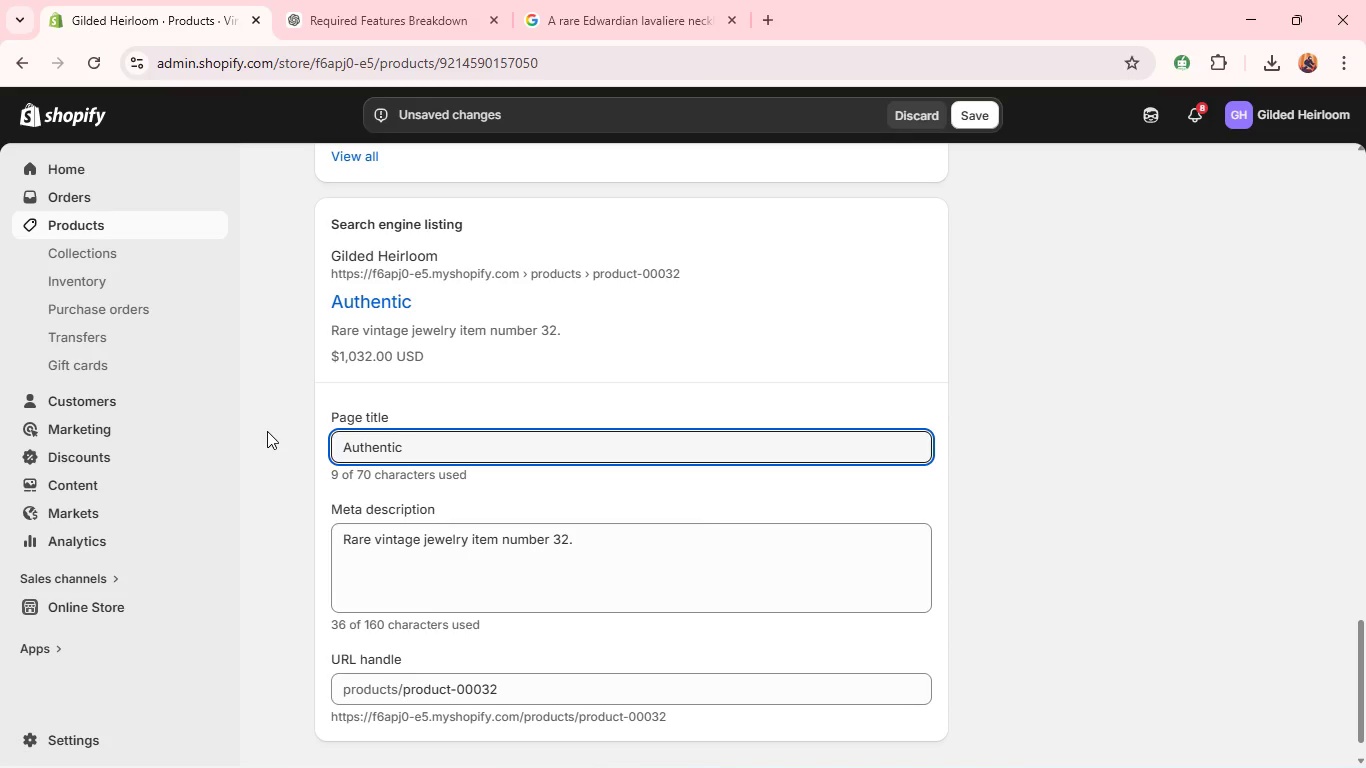 
type( Edwardian European Cut Diamond Lavaliere Necklace | The Gilded Heirloom)
 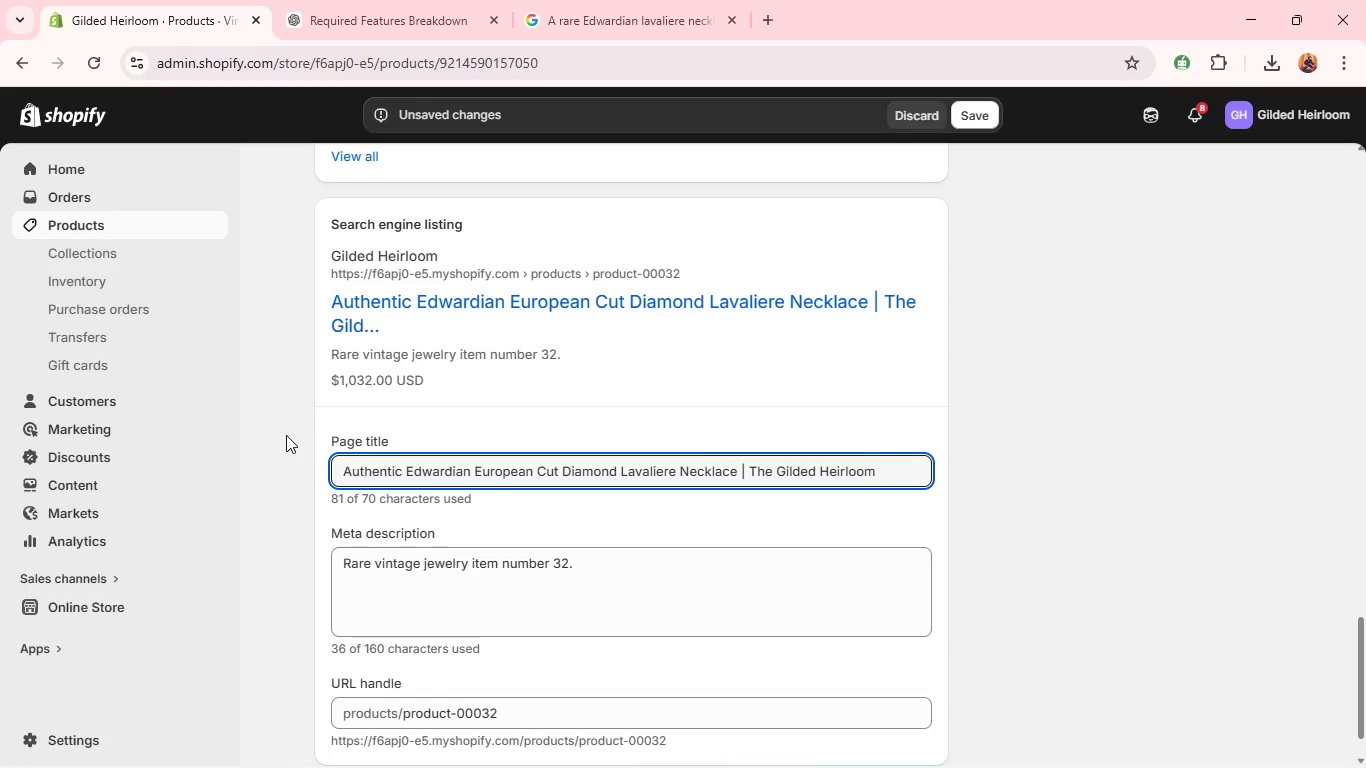 
key(Control+A)
 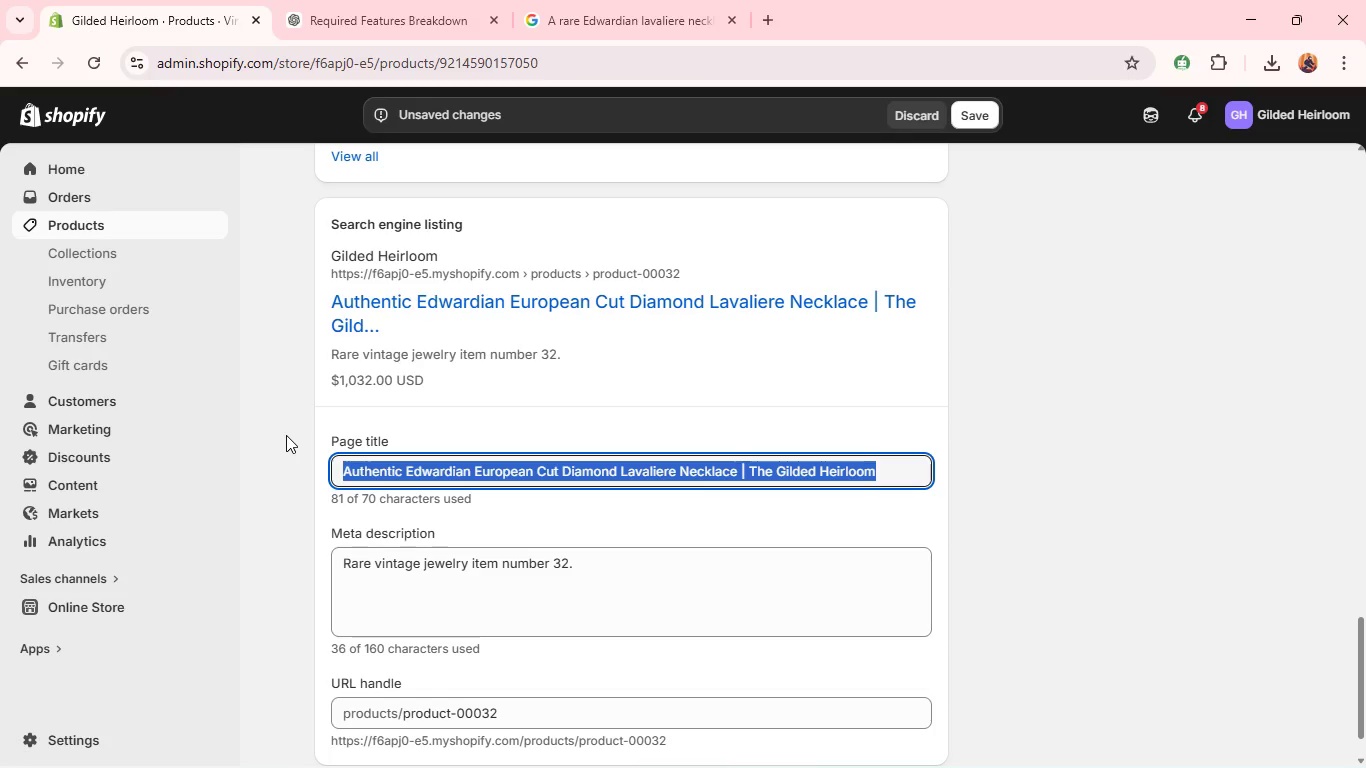 
key(Control+C)
 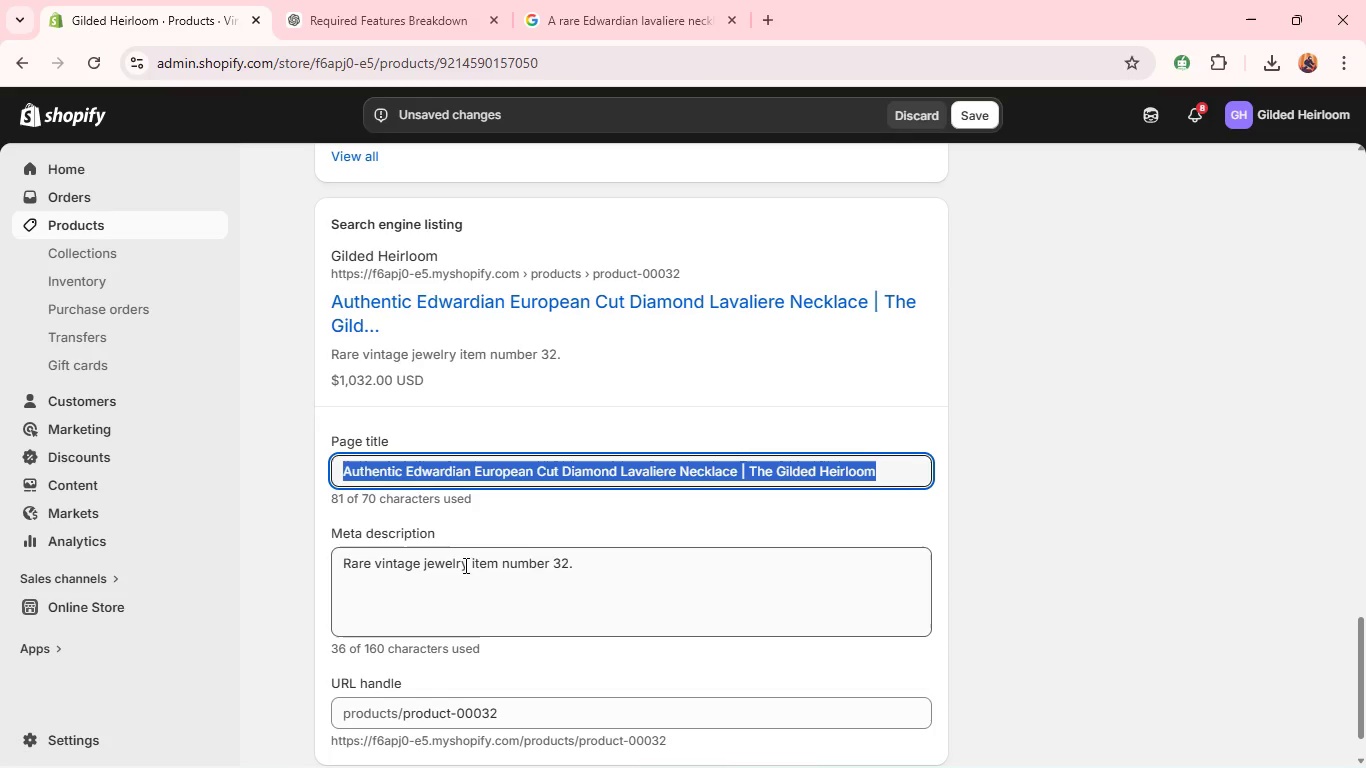 
left_click([466, 567])
 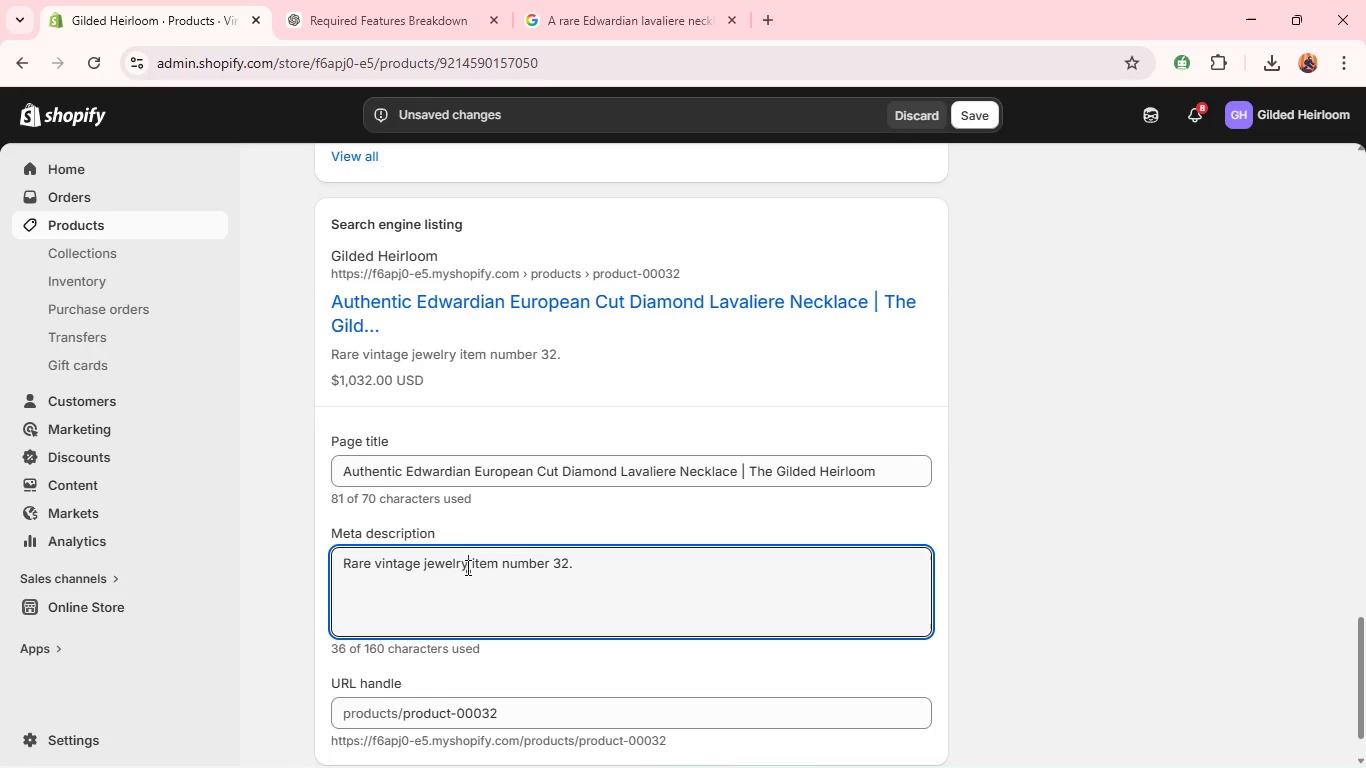 
key(Control+A)
 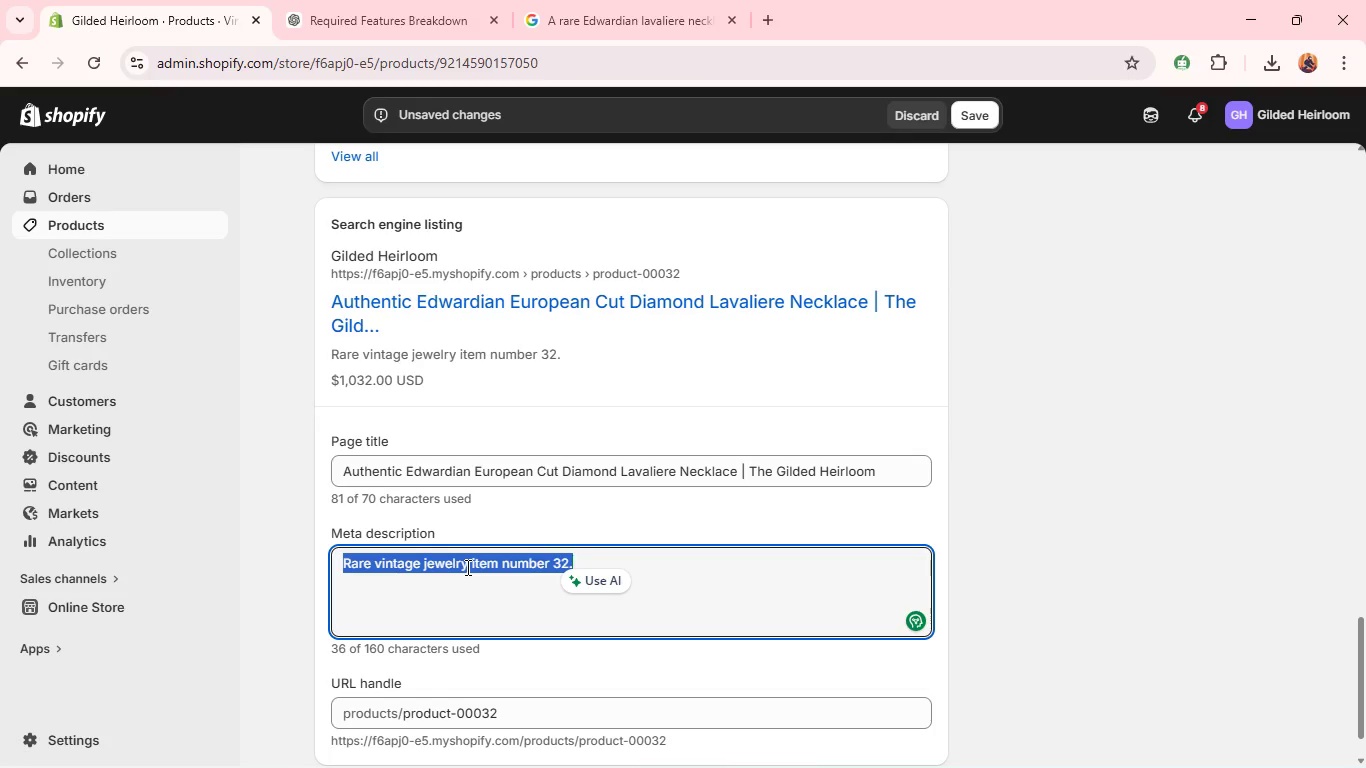 
key(Control+V)
 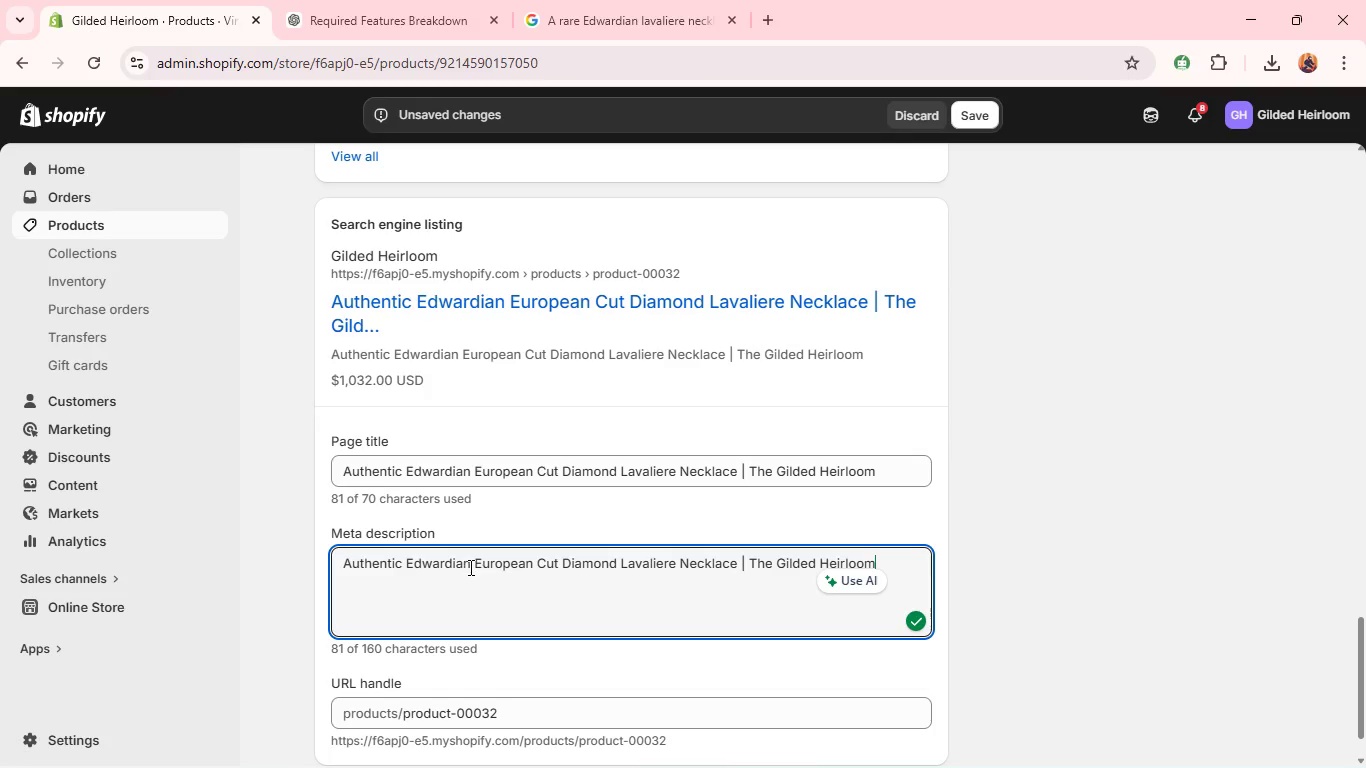 
key(Control+A)
 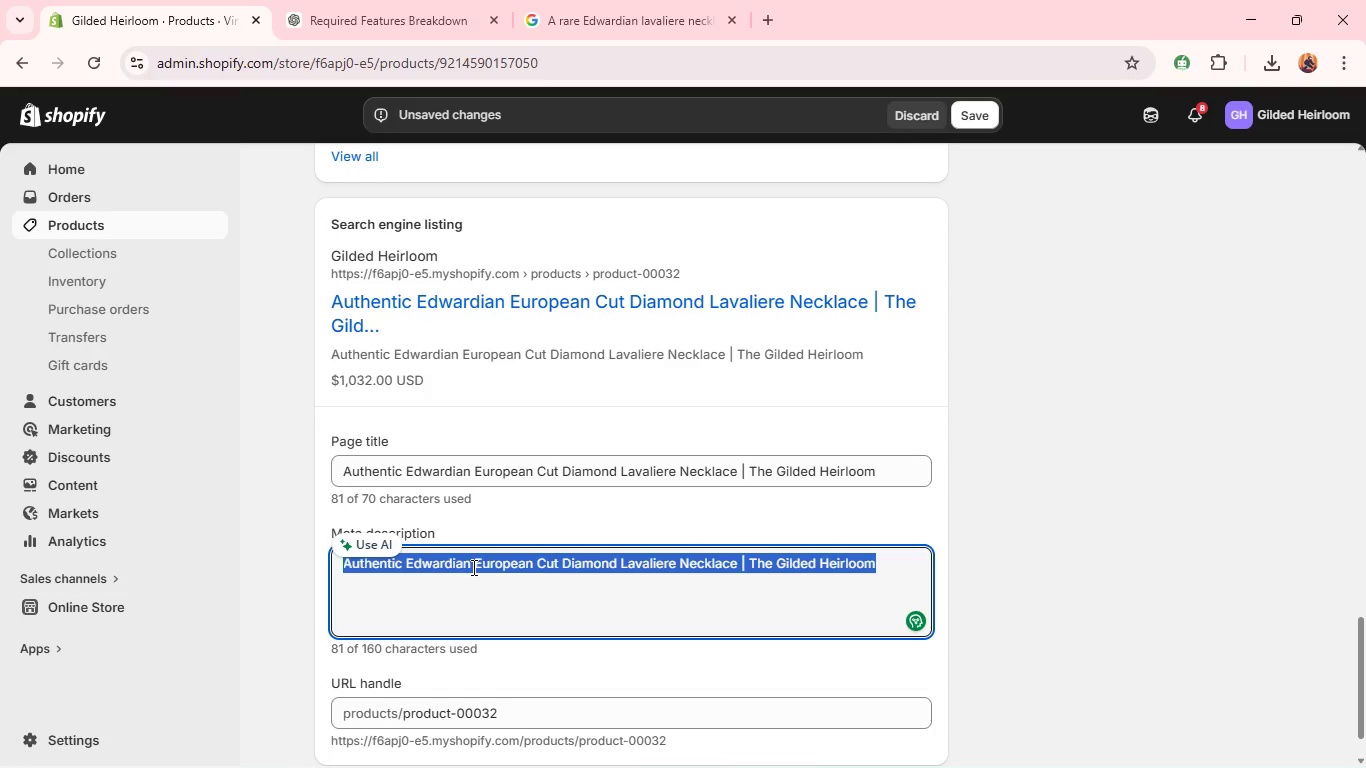 
type(Edwardian lavaliere necklace in 18k rose gold featuring a European cut diamond. A refined antique )
 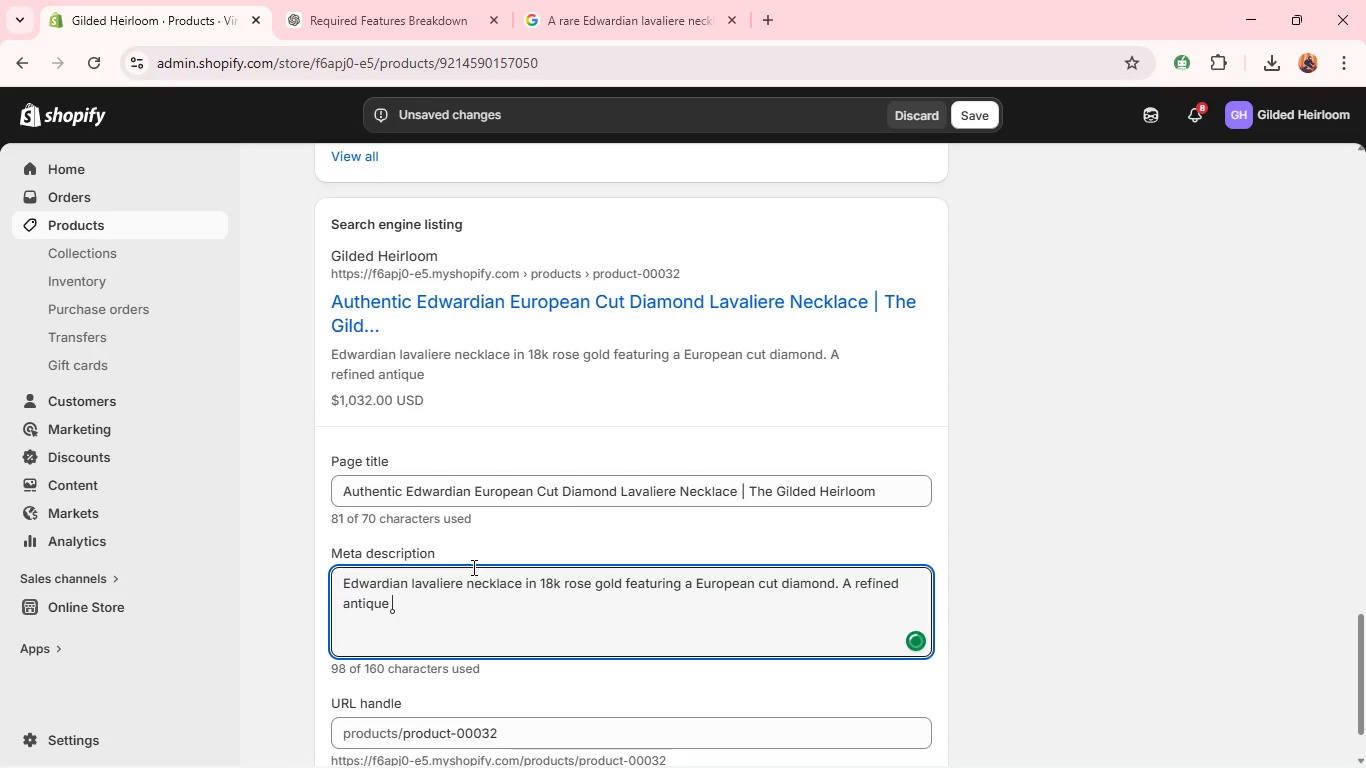 
wait(5.19)
 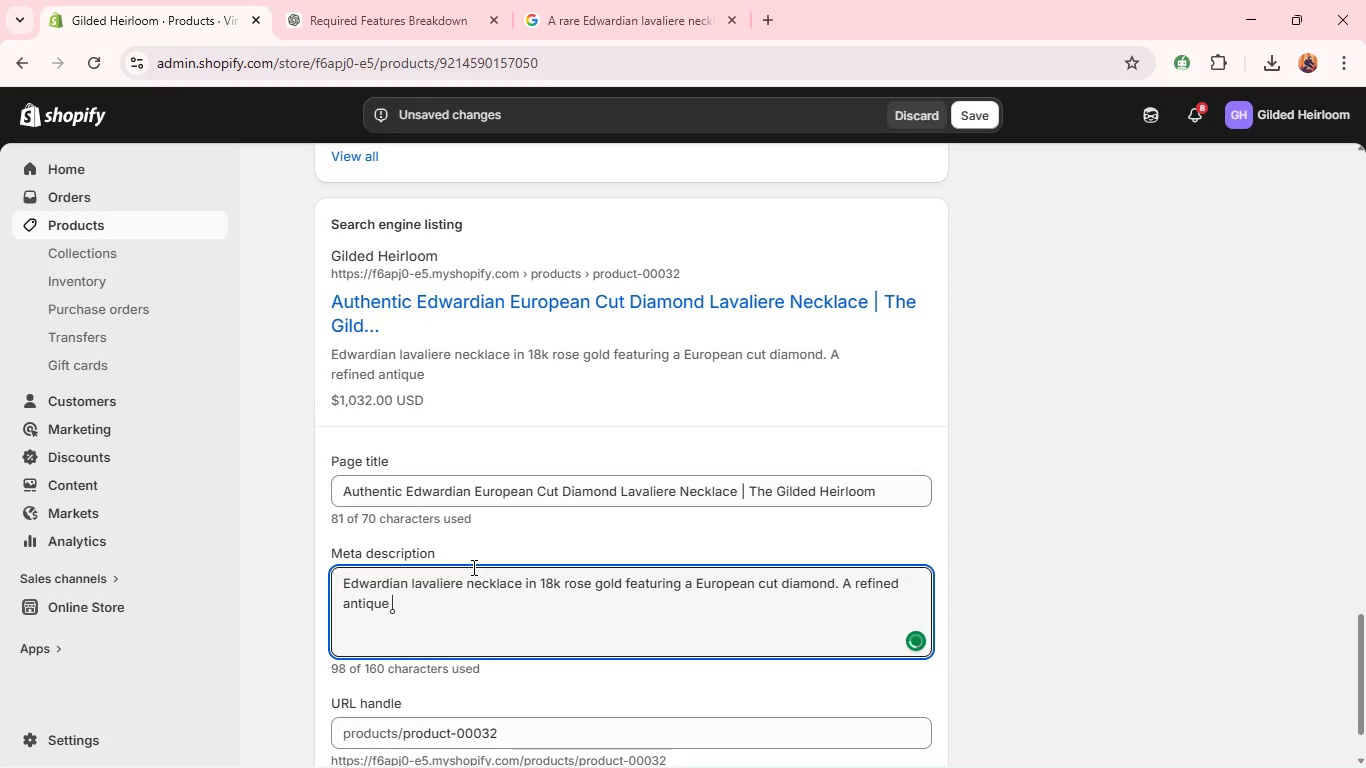 
type(piece wuth )
key(Backspace)
key(Backspace)
key(Backspace)
key(Backspace)
type(ith ga)
key(Backspace)
type(raceful )
 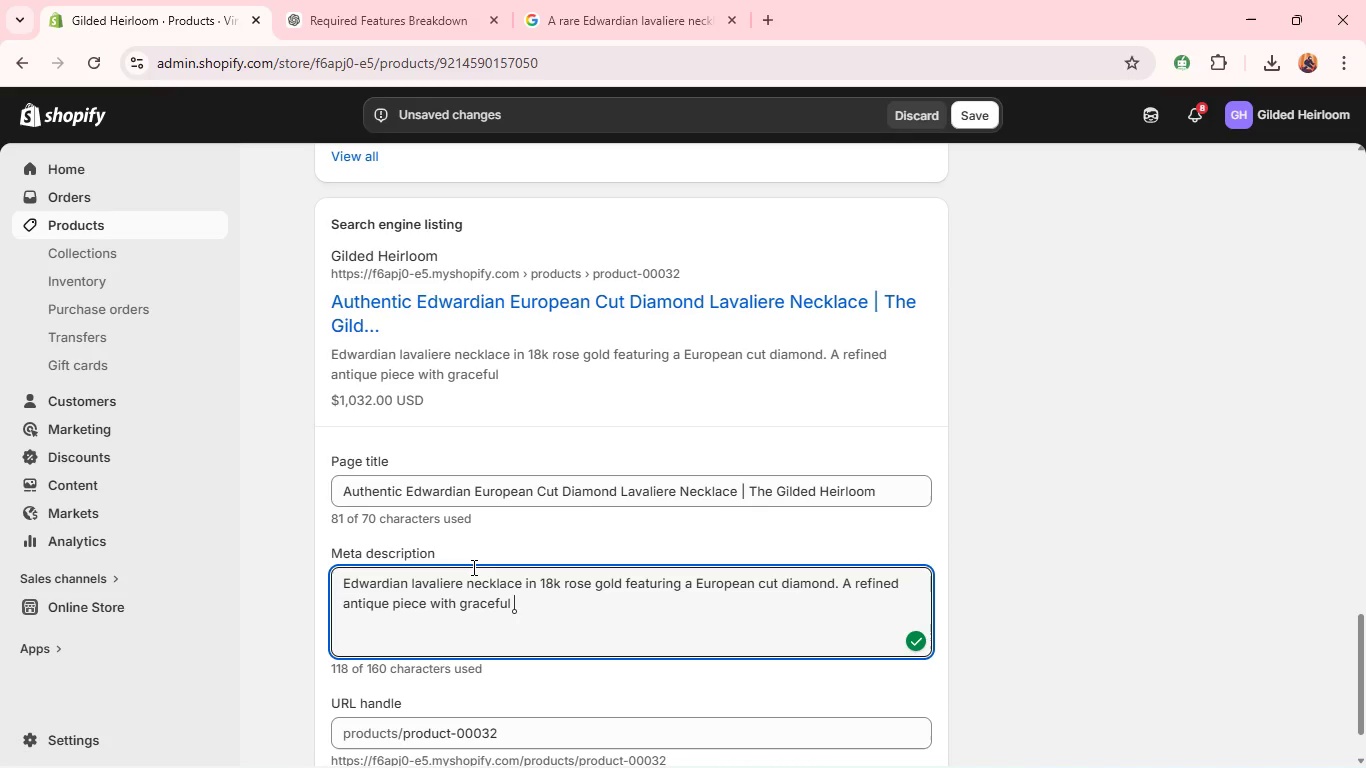 
type(brilliance.)
 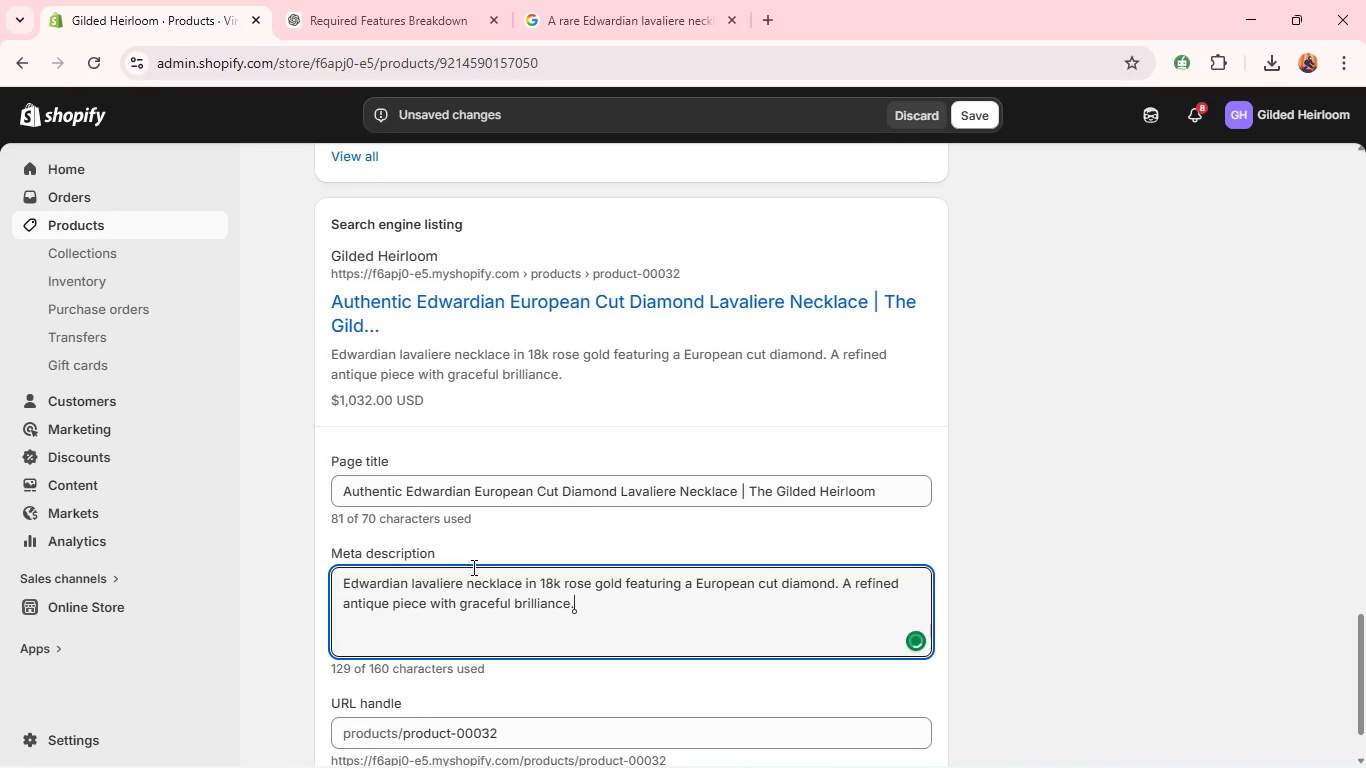 
scroll: coordinate [472, 567], scroll_direction: down, amount: 1.0
 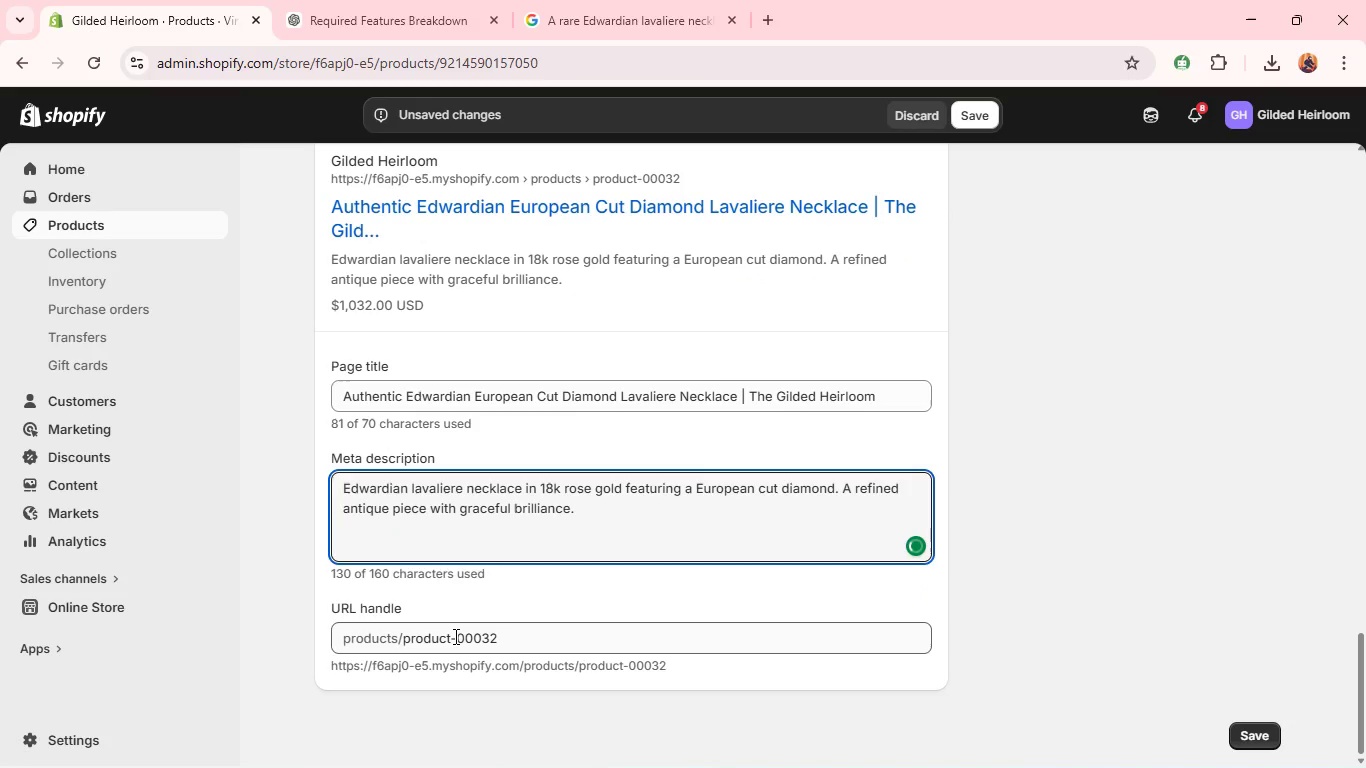 
key(Space)
 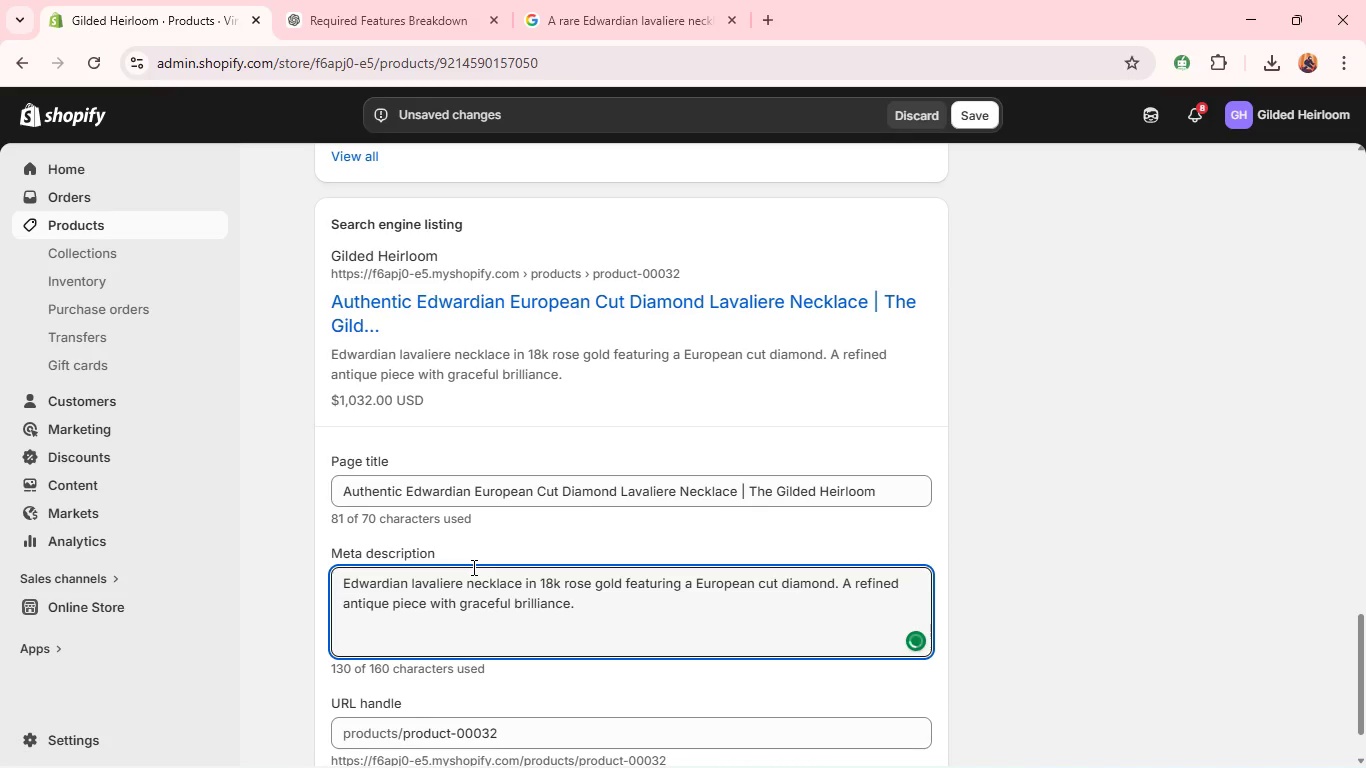 
double_click([454, 636])
 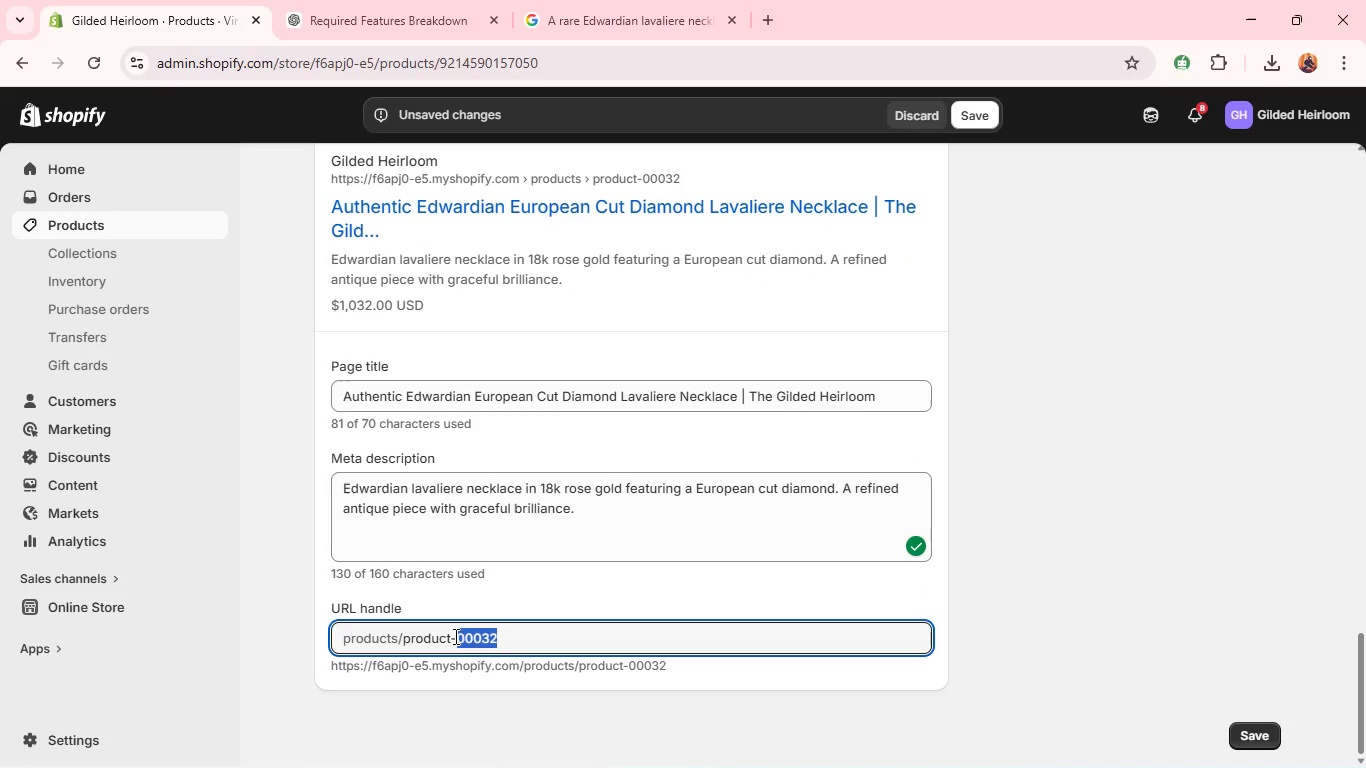 
triple_click([454, 636])
 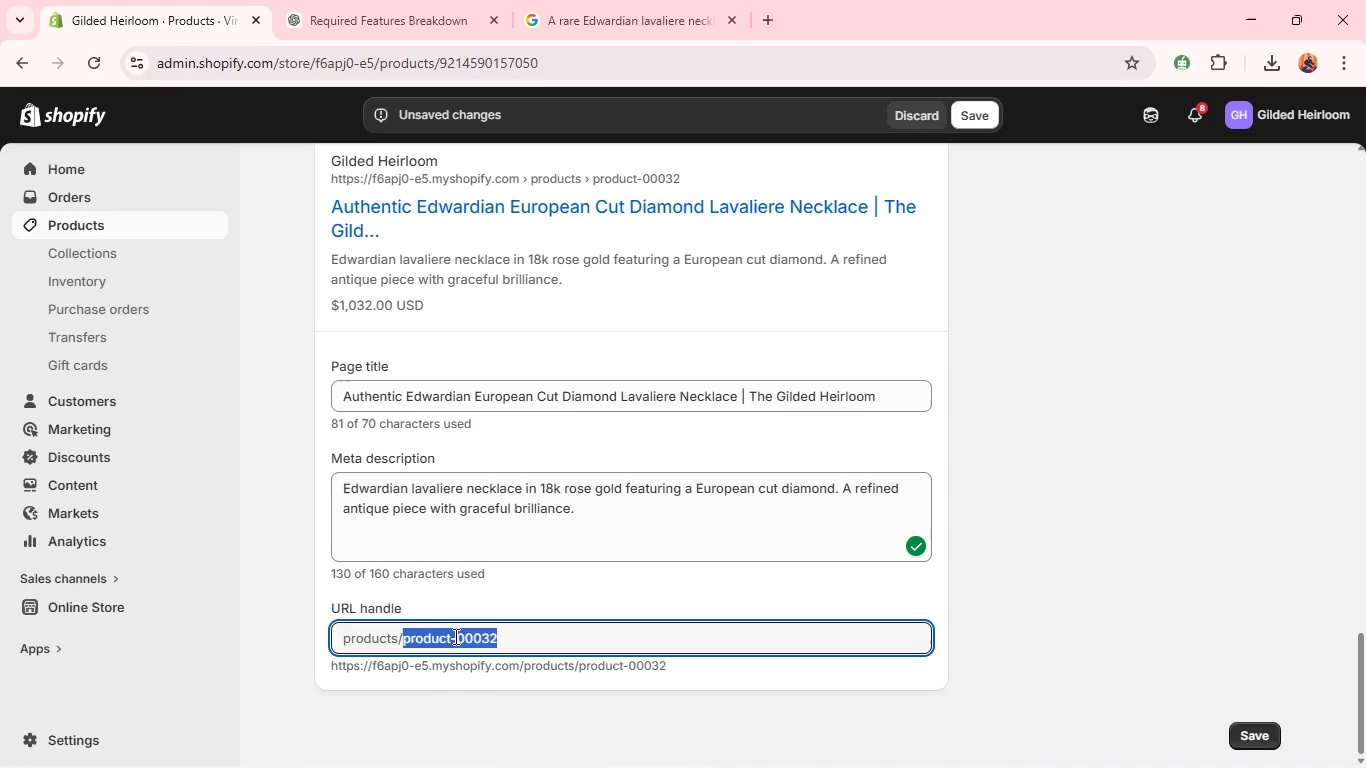 
key(Backspace)
 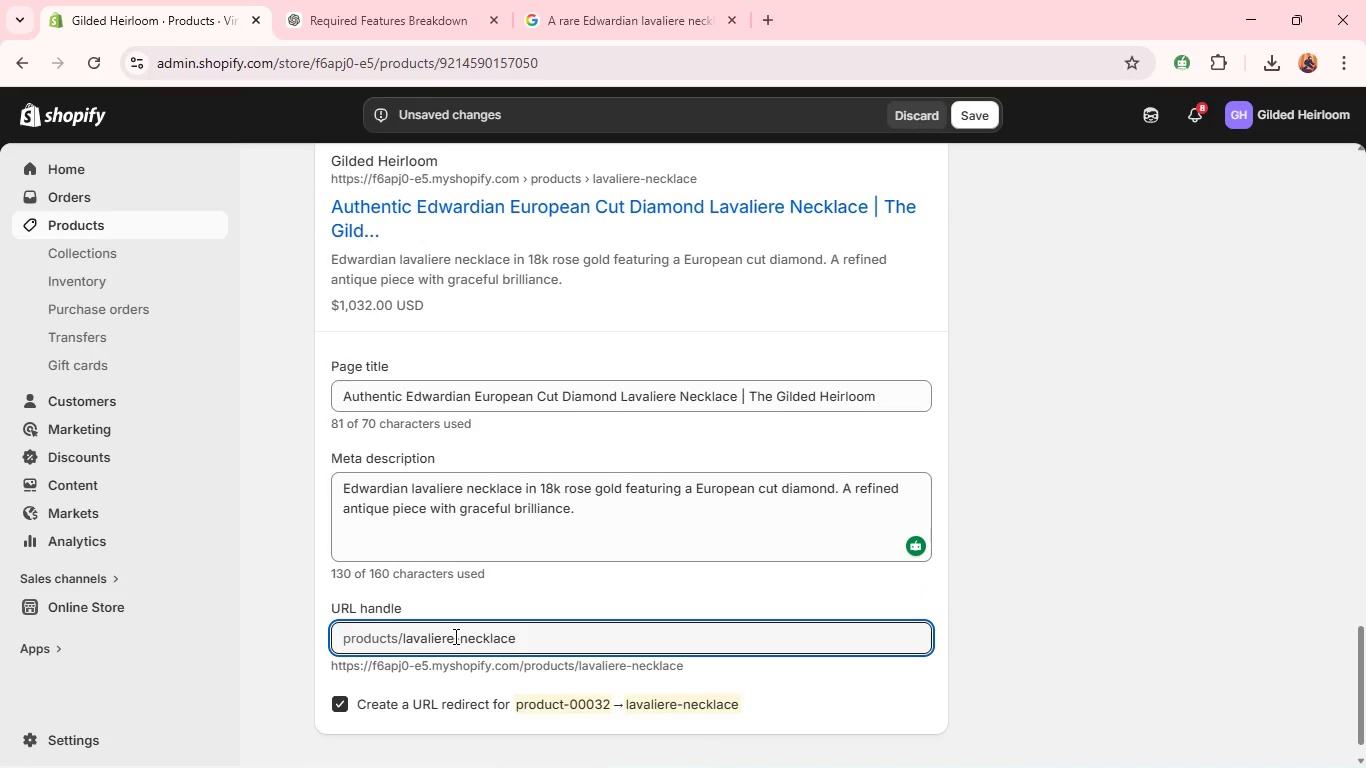 
wait(7.97)
 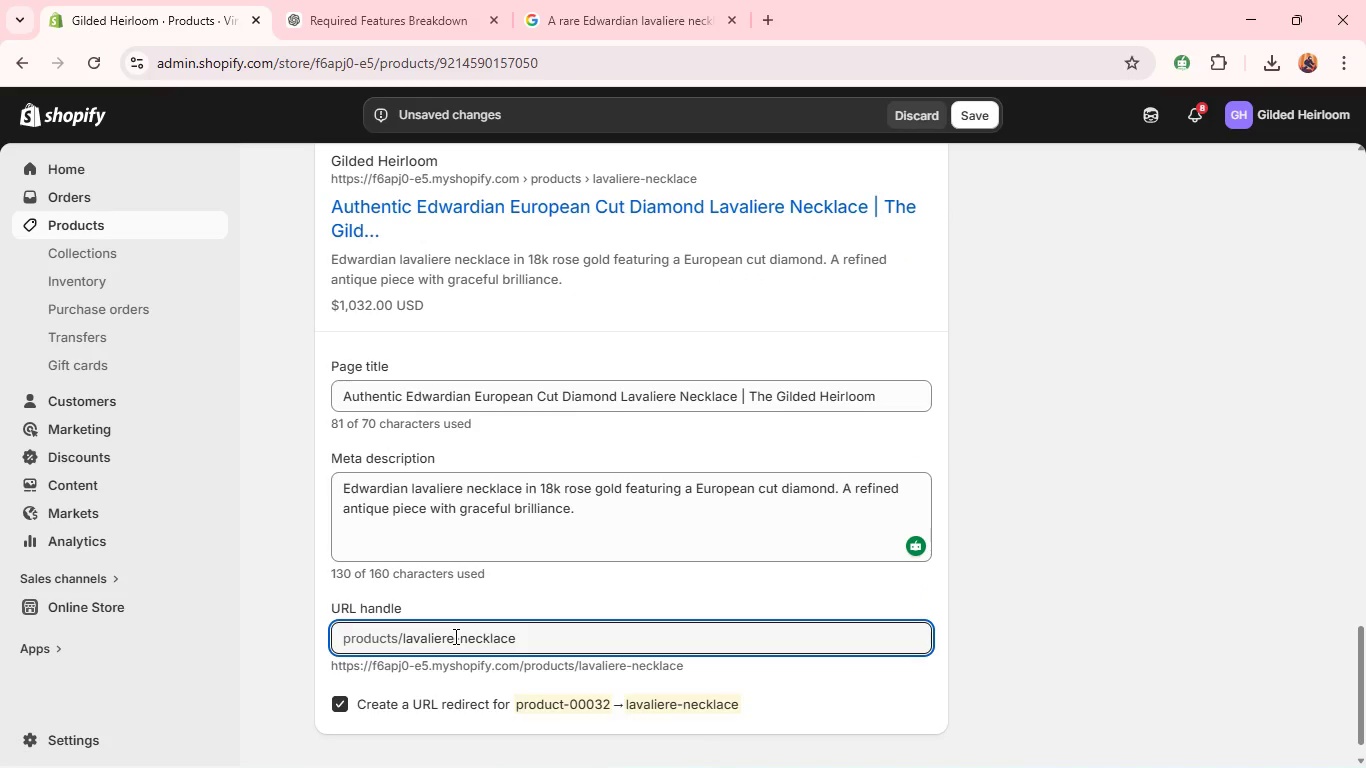 
left_click([405, 642])
 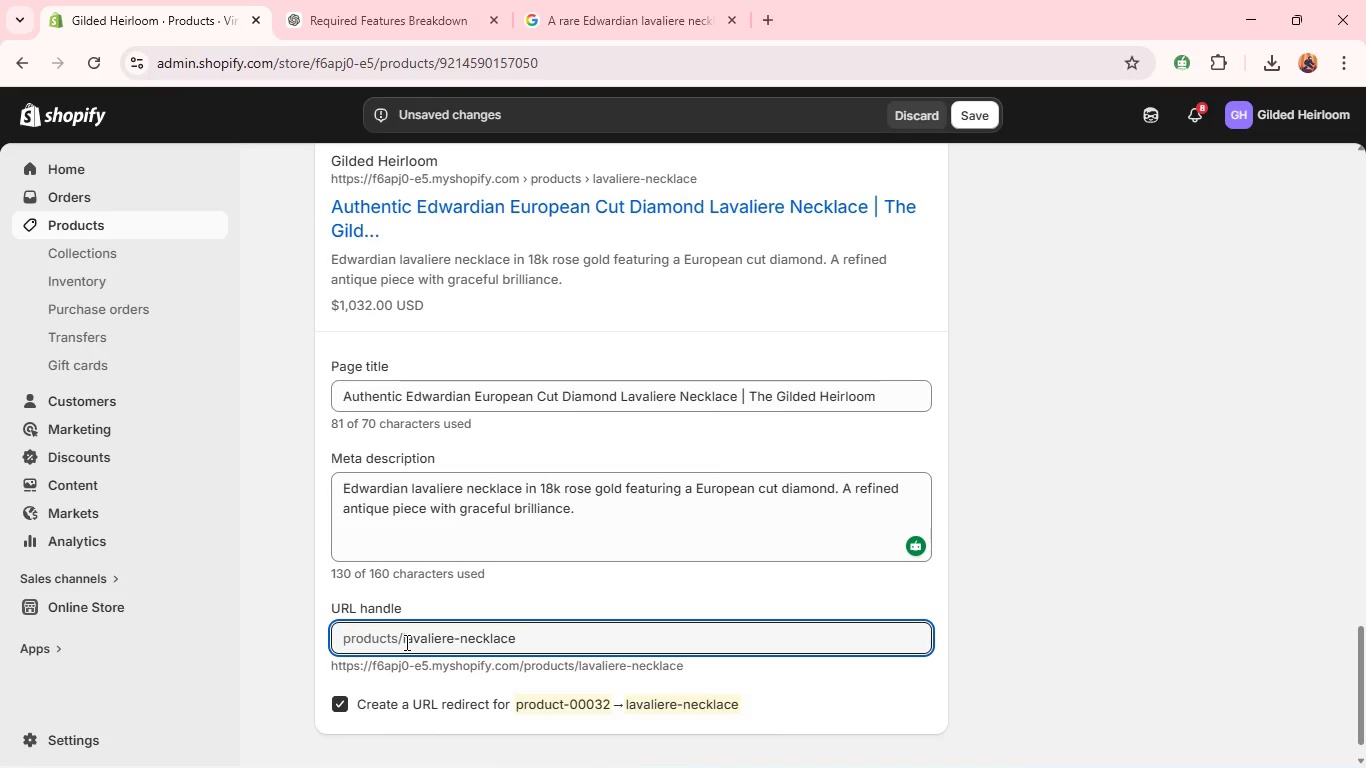 
key(Control+ControlRight)
 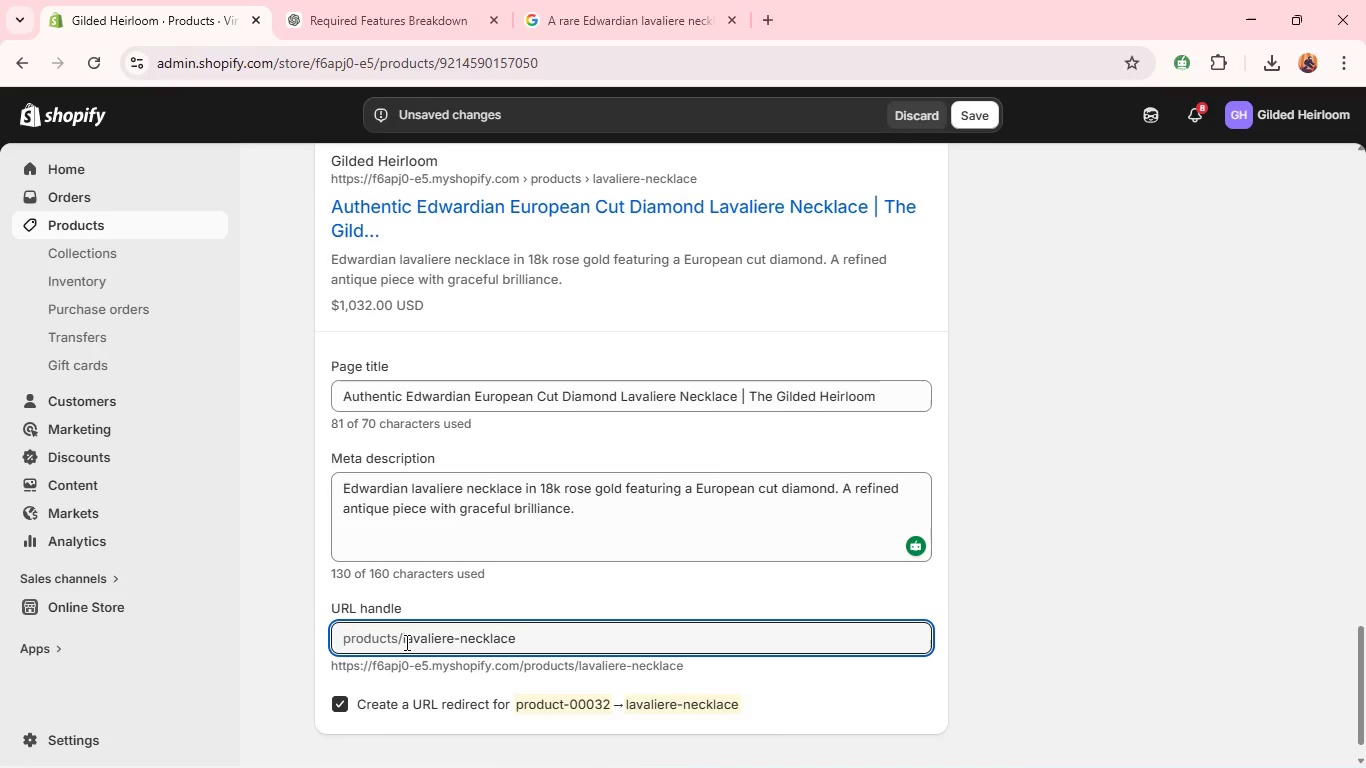 
key(ArrowLeft)
 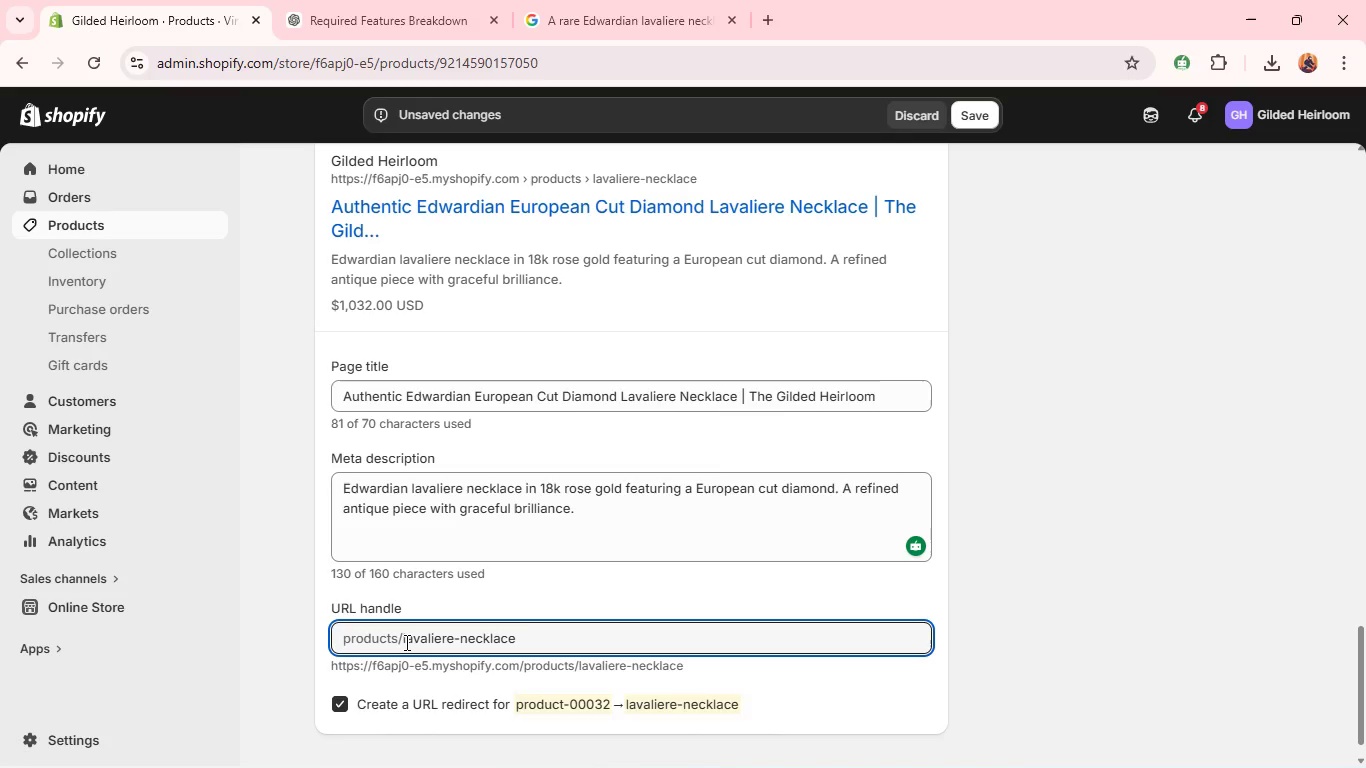 
type(edwardian-diamond-)
 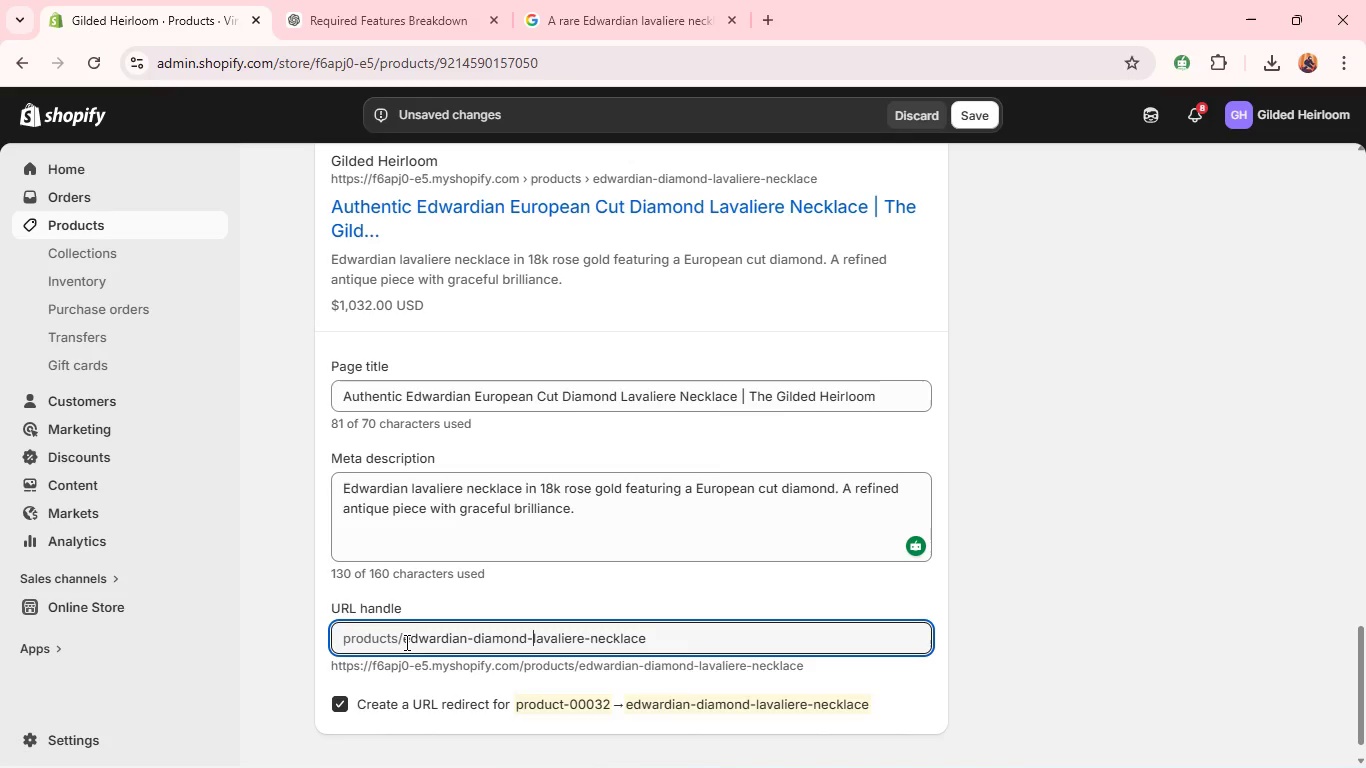 
scroll: coordinate [387, 623], scroll_direction: up, amount: 19.0
 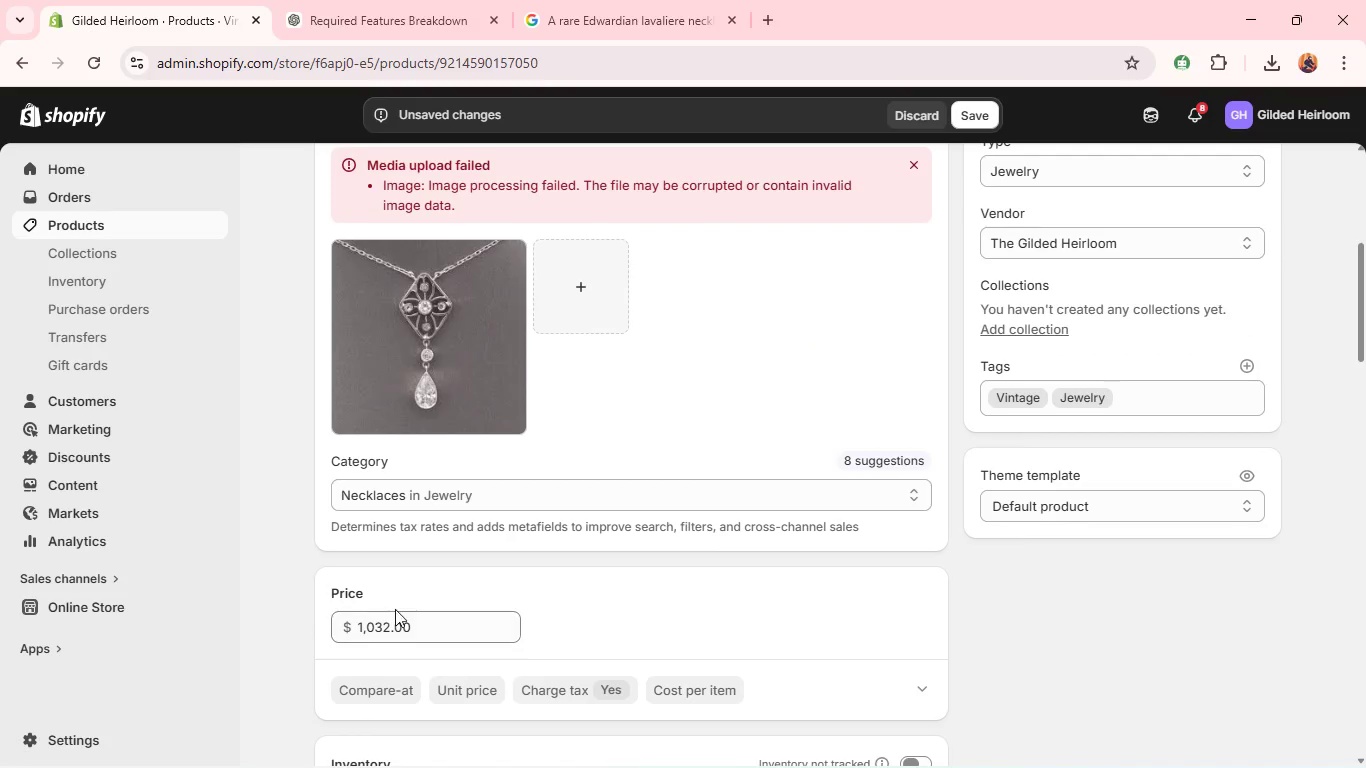 
scroll: coordinate [423, 626], scroll_direction: down, amount: 10.0
 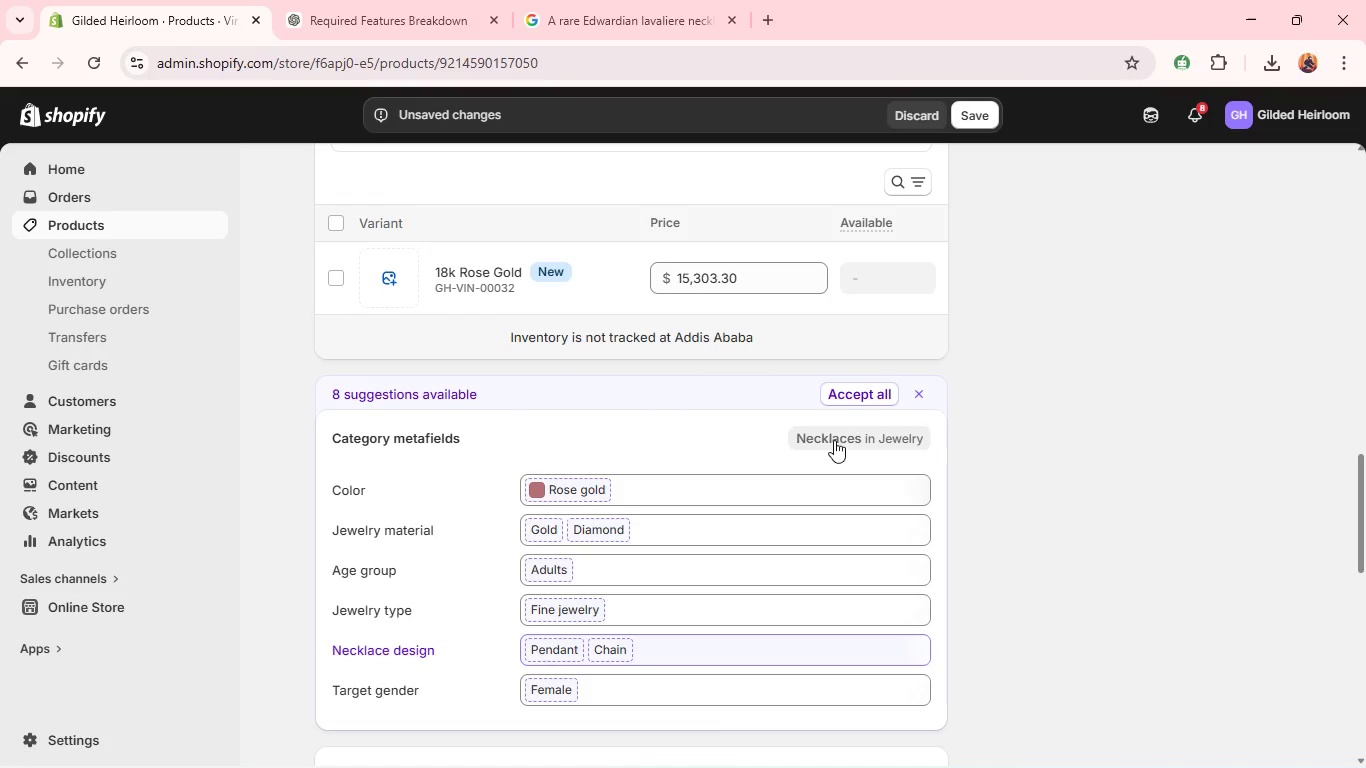 
left_click([859, 393])
 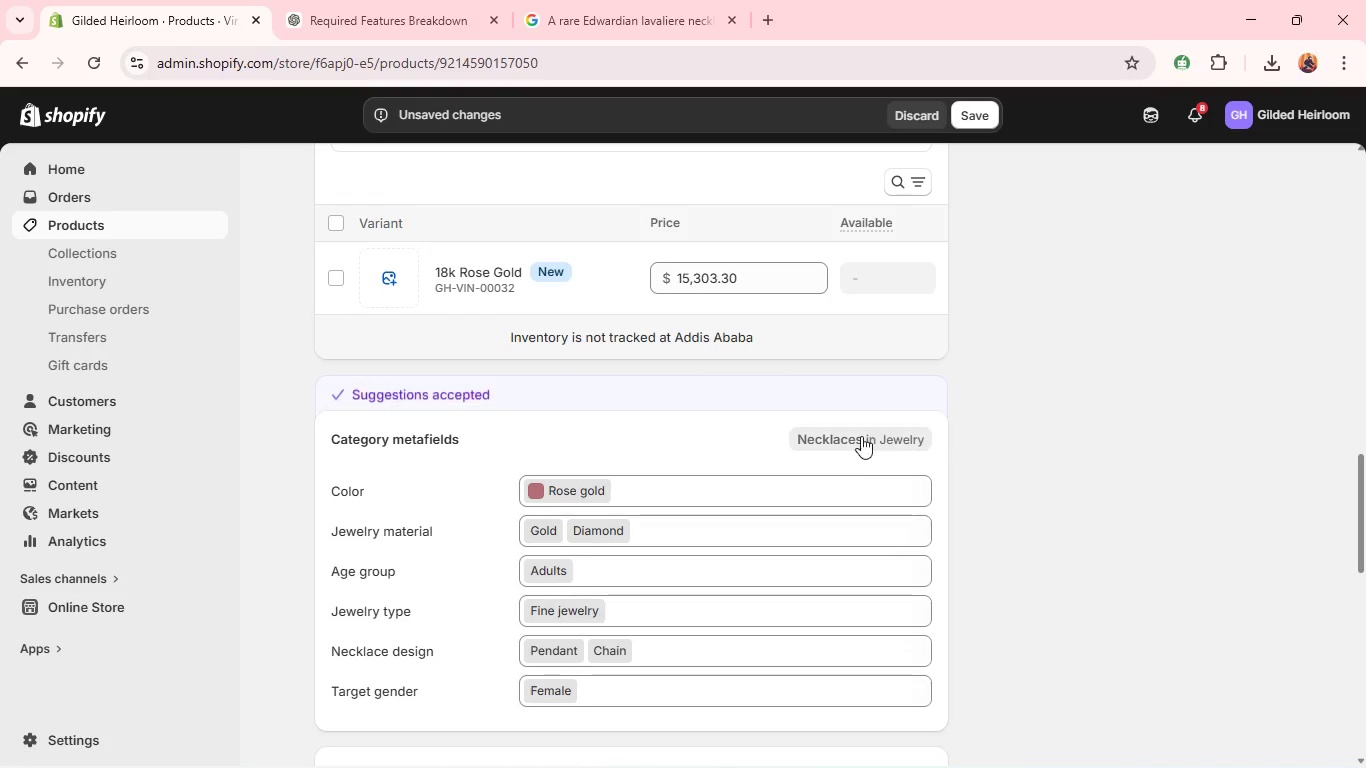 
scroll: coordinate [876, 492], scroll_direction: up, amount: 12.0
 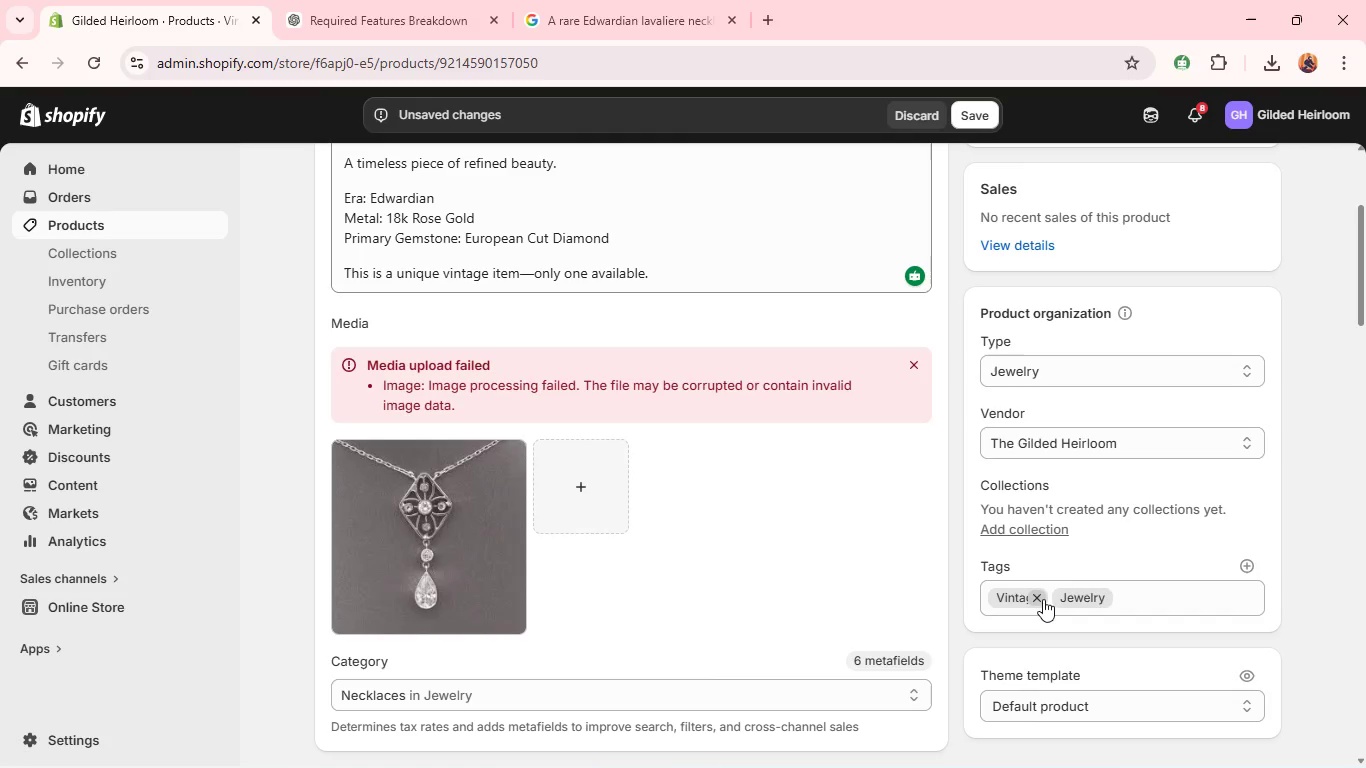 
left_click([1040, 596])
 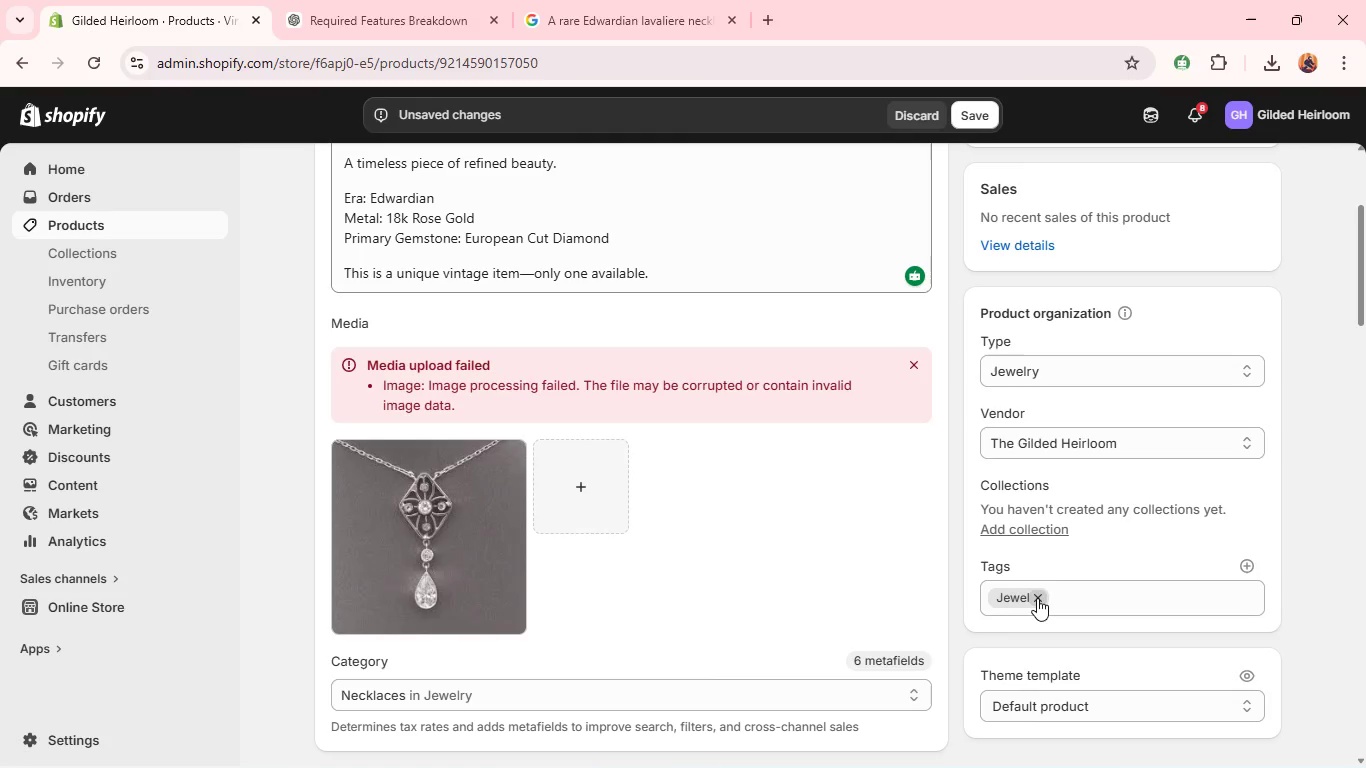 
left_click([1037, 598])
 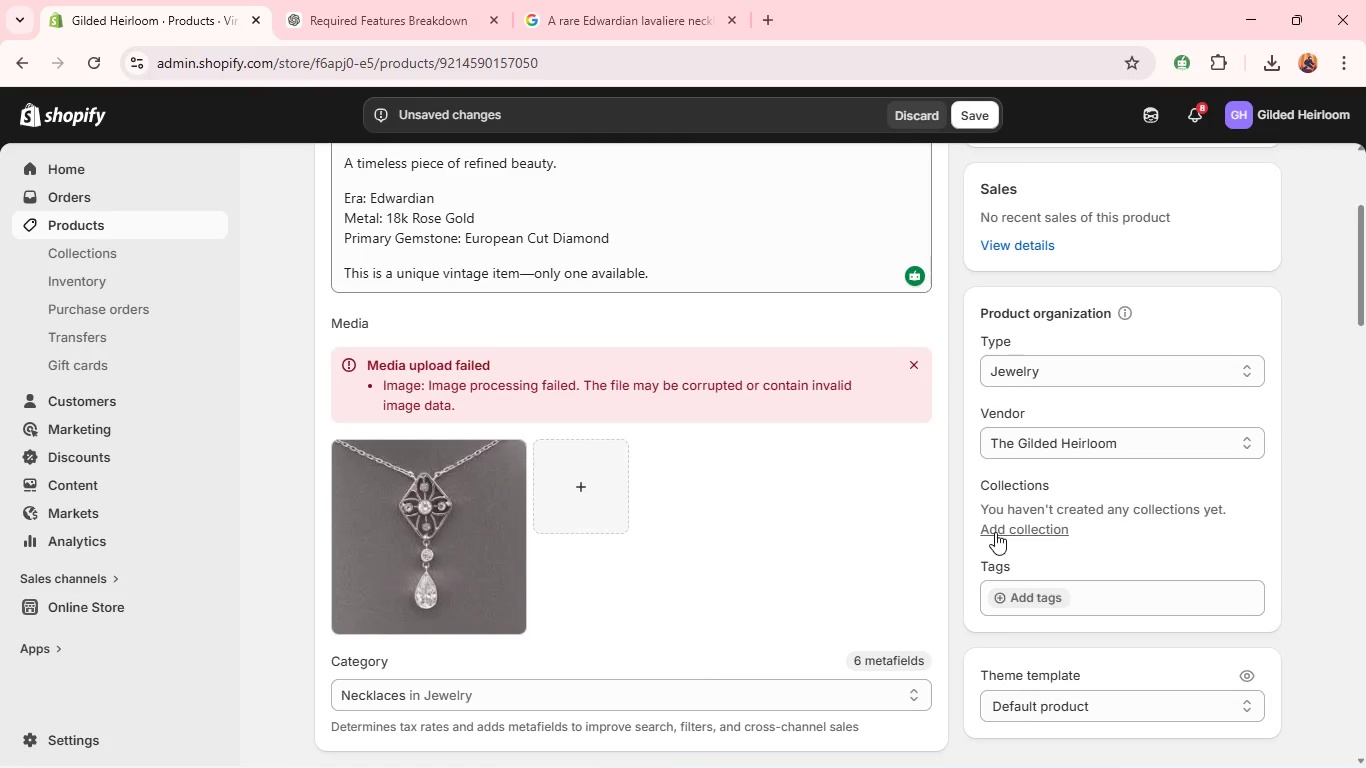 
wait(13.88)
 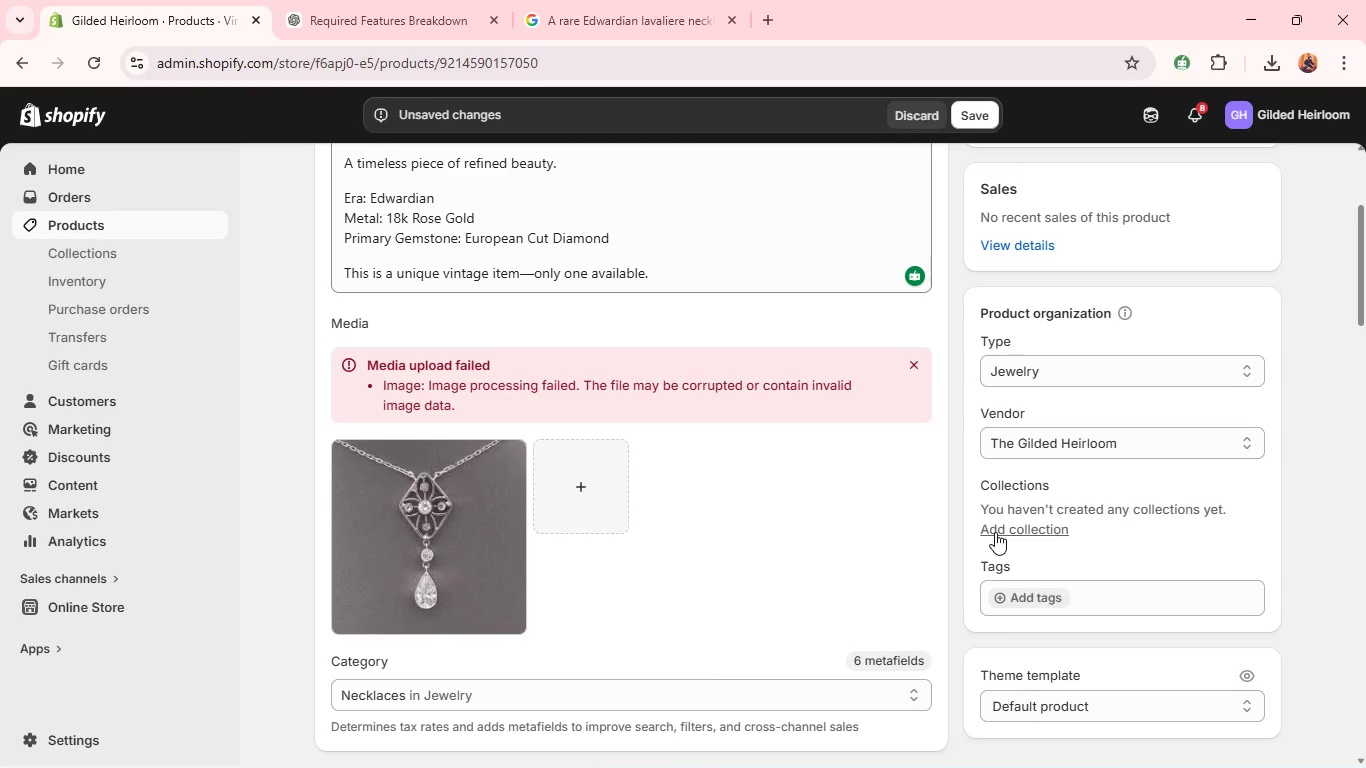 
left_click([1016, 368])
 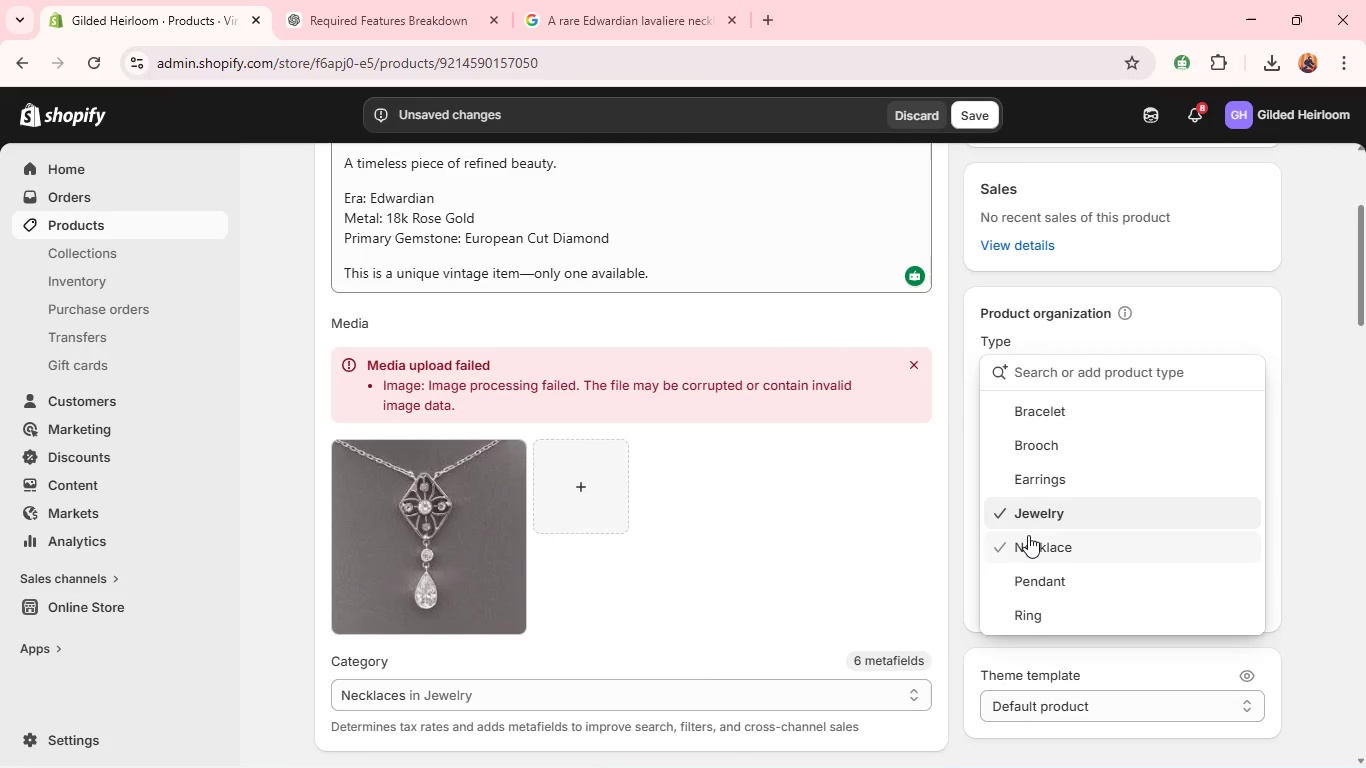 
left_click([1028, 537])
 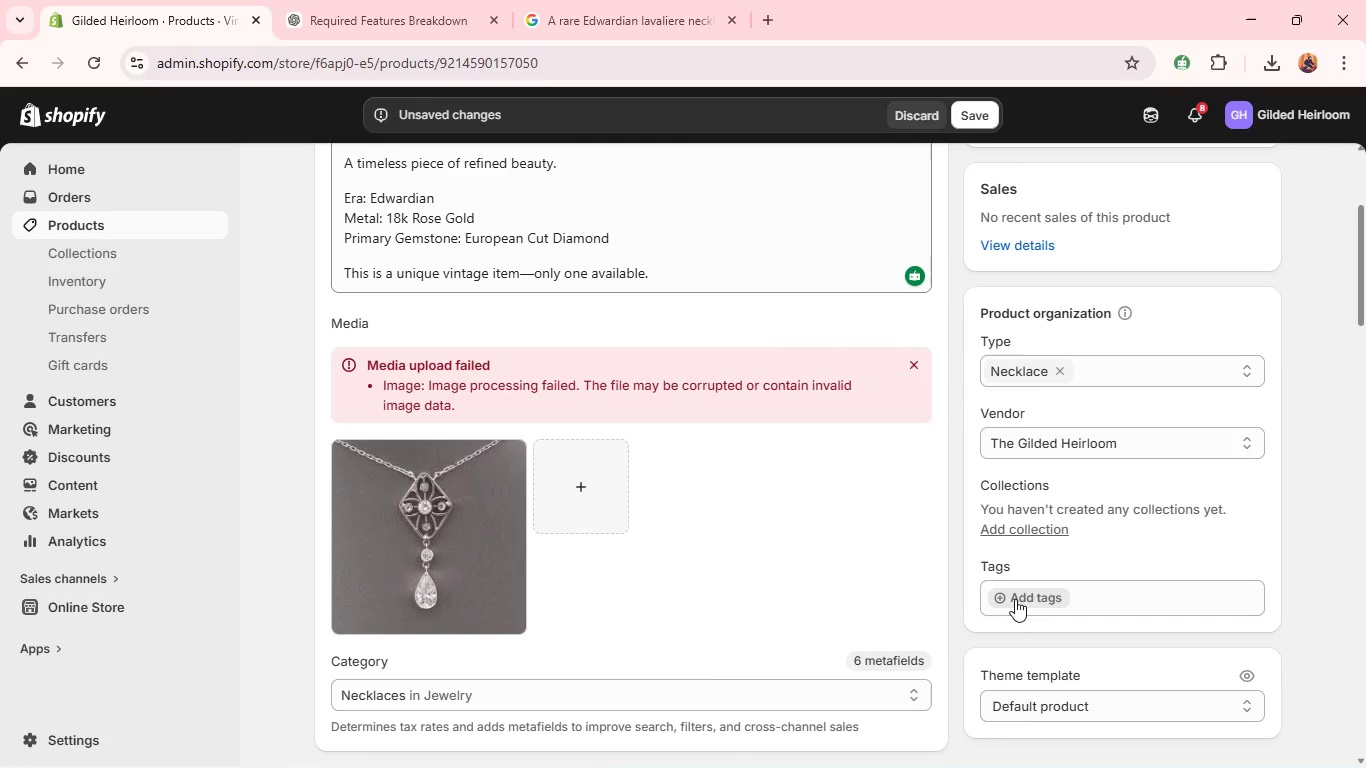 
left_click([1016, 605])
 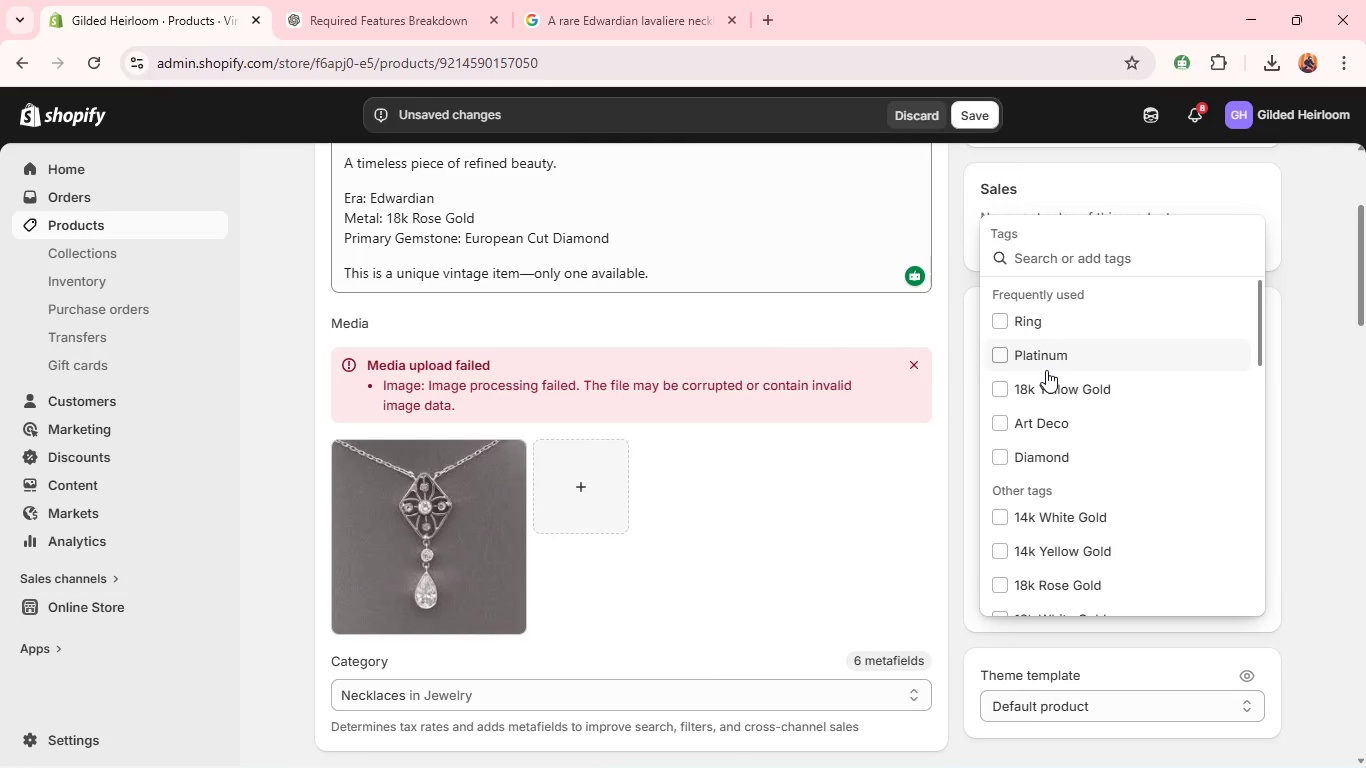 
wait(5.41)
 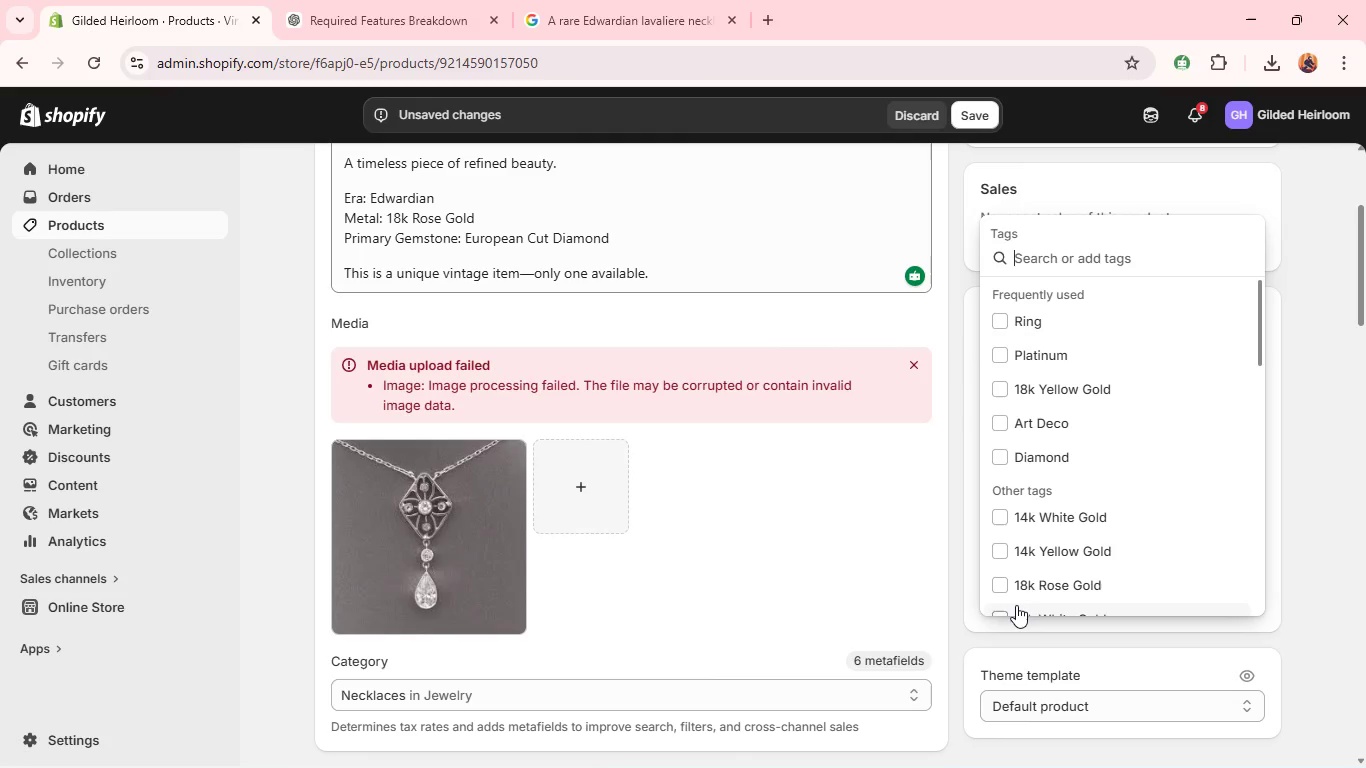 
type(Ed)
 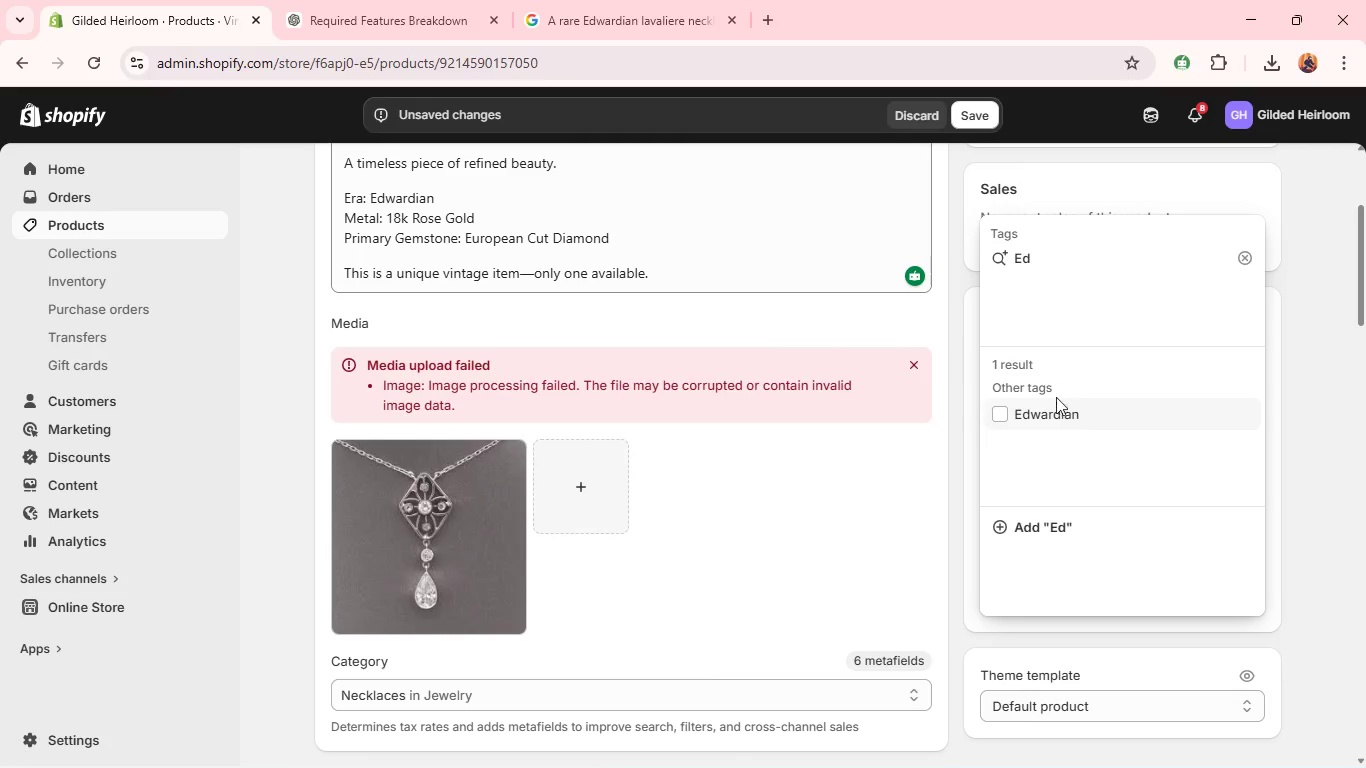 
left_click([1051, 408])
 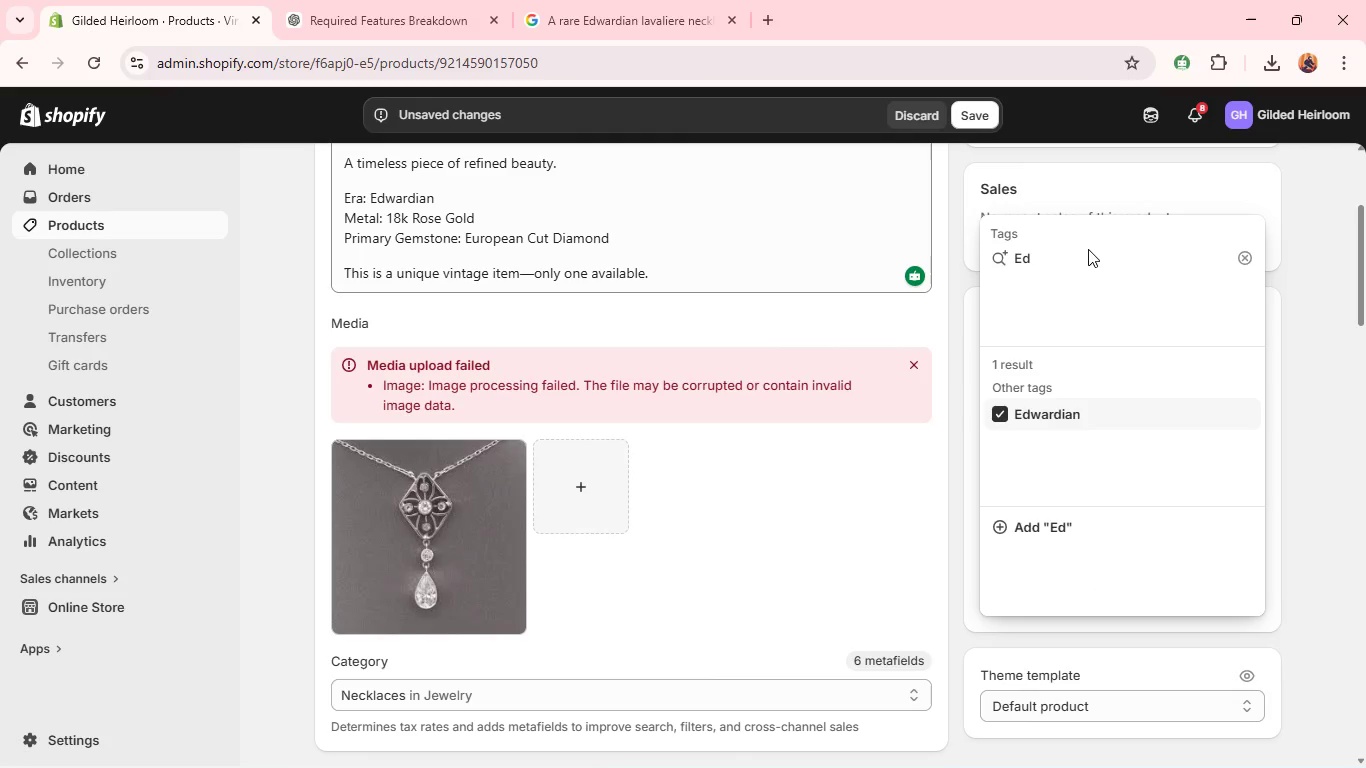 
double_click([1088, 249])
 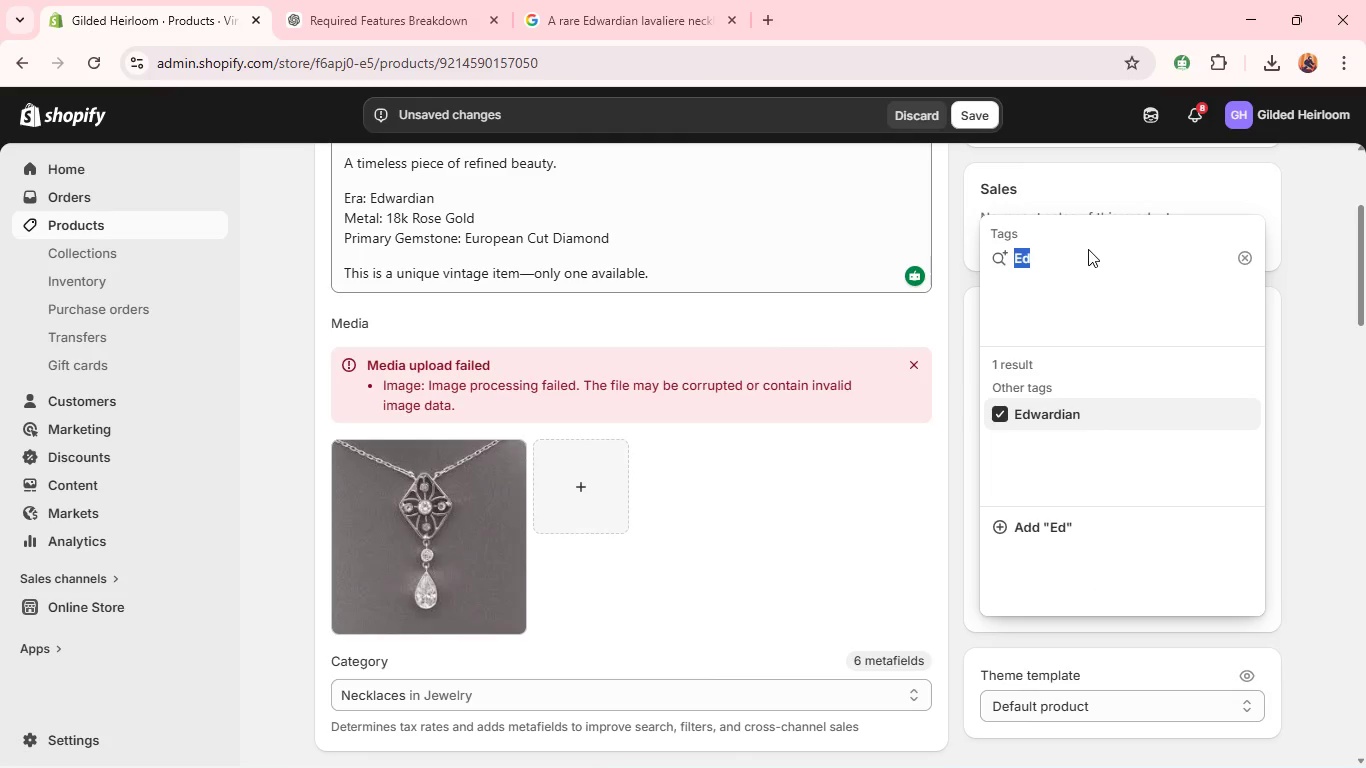 
key(1)
 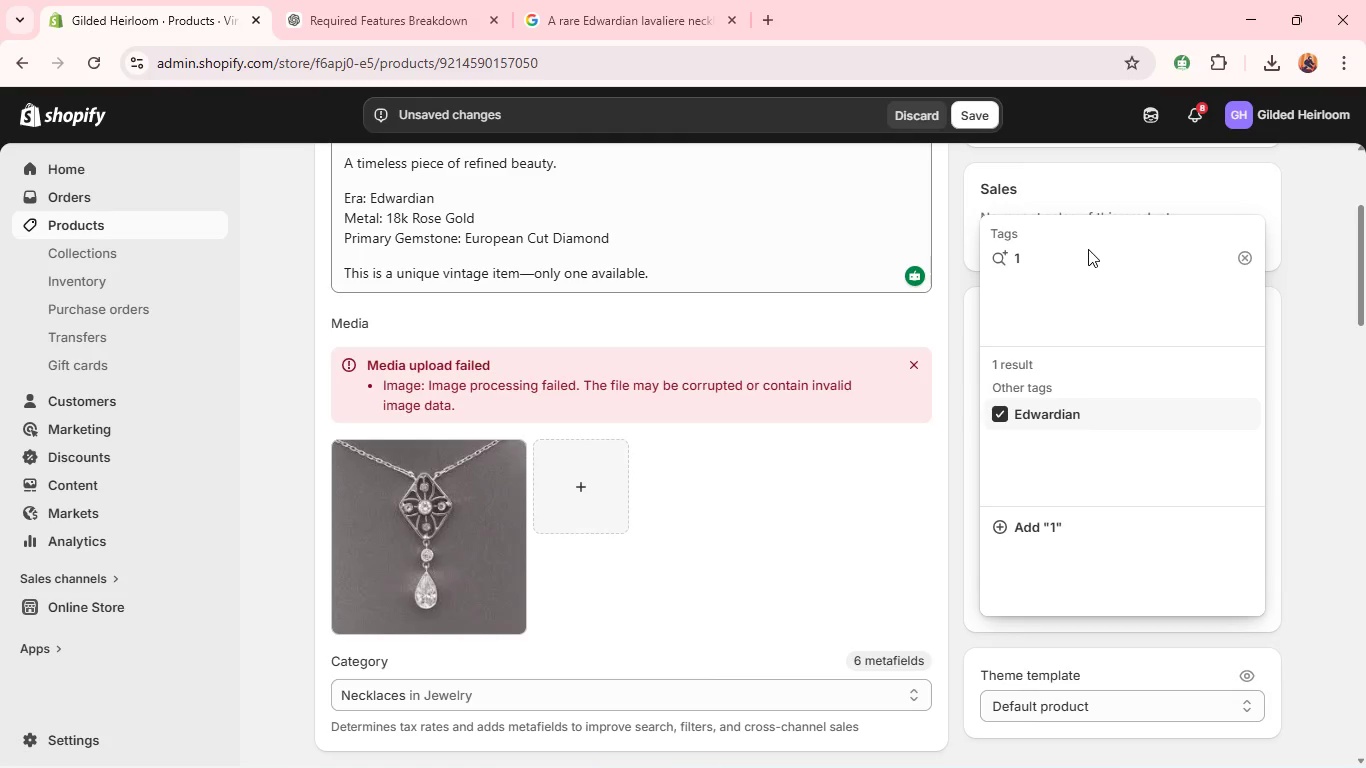 
type(8k)
 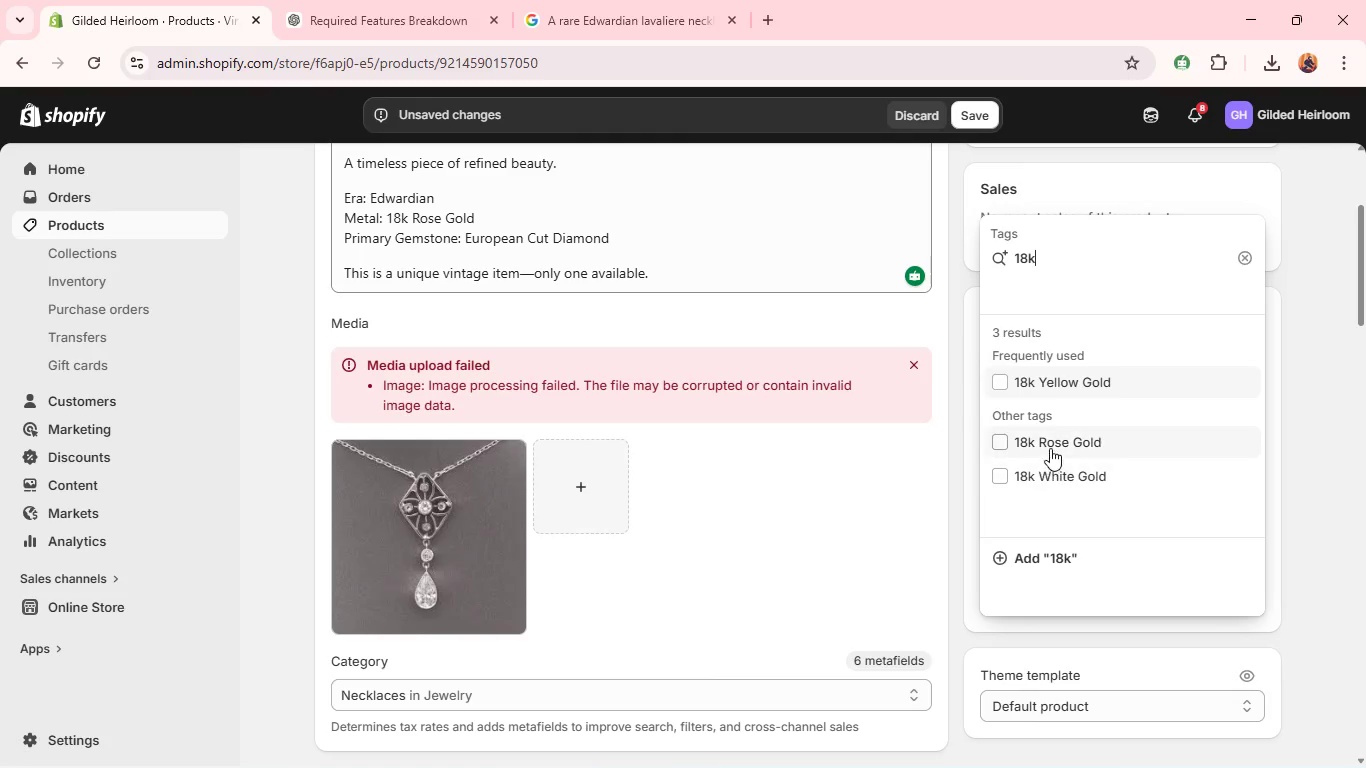 
left_click([1053, 440])
 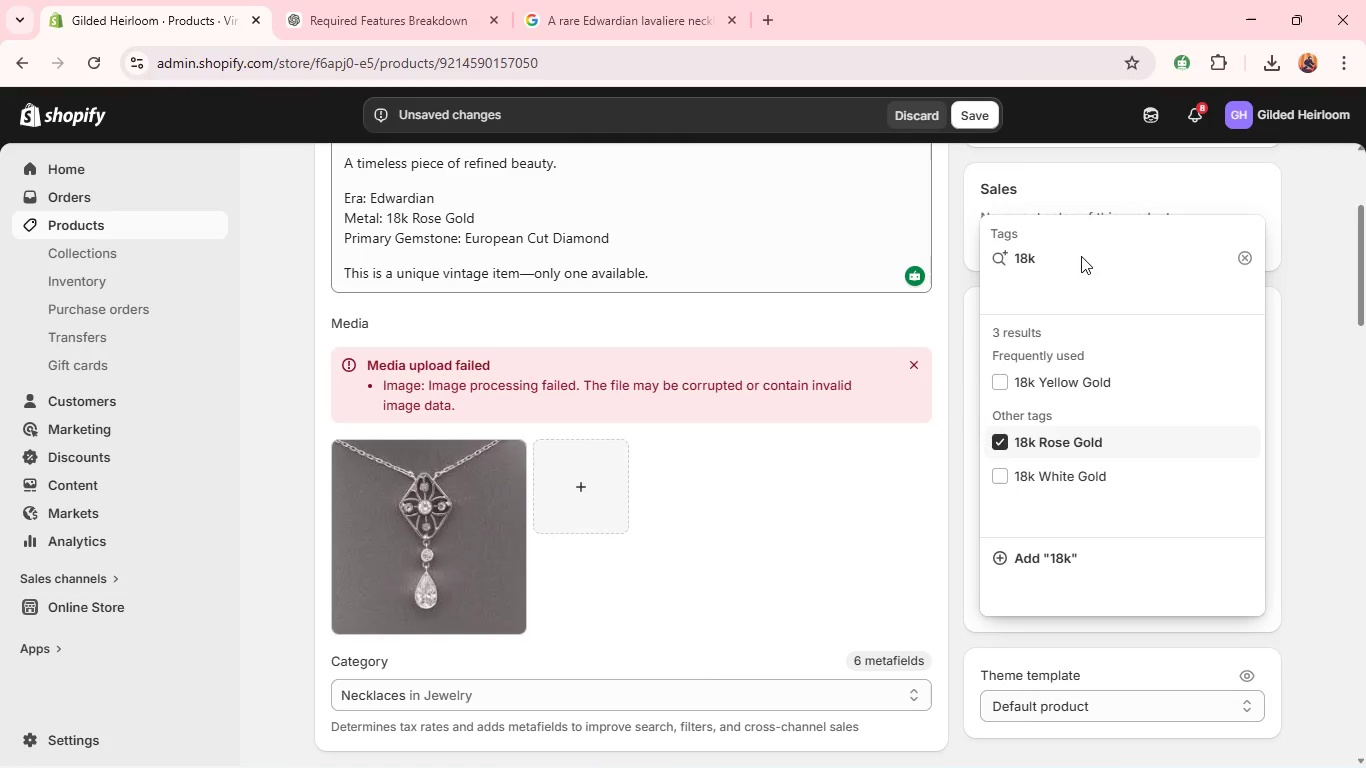 
left_click([1082, 254])
 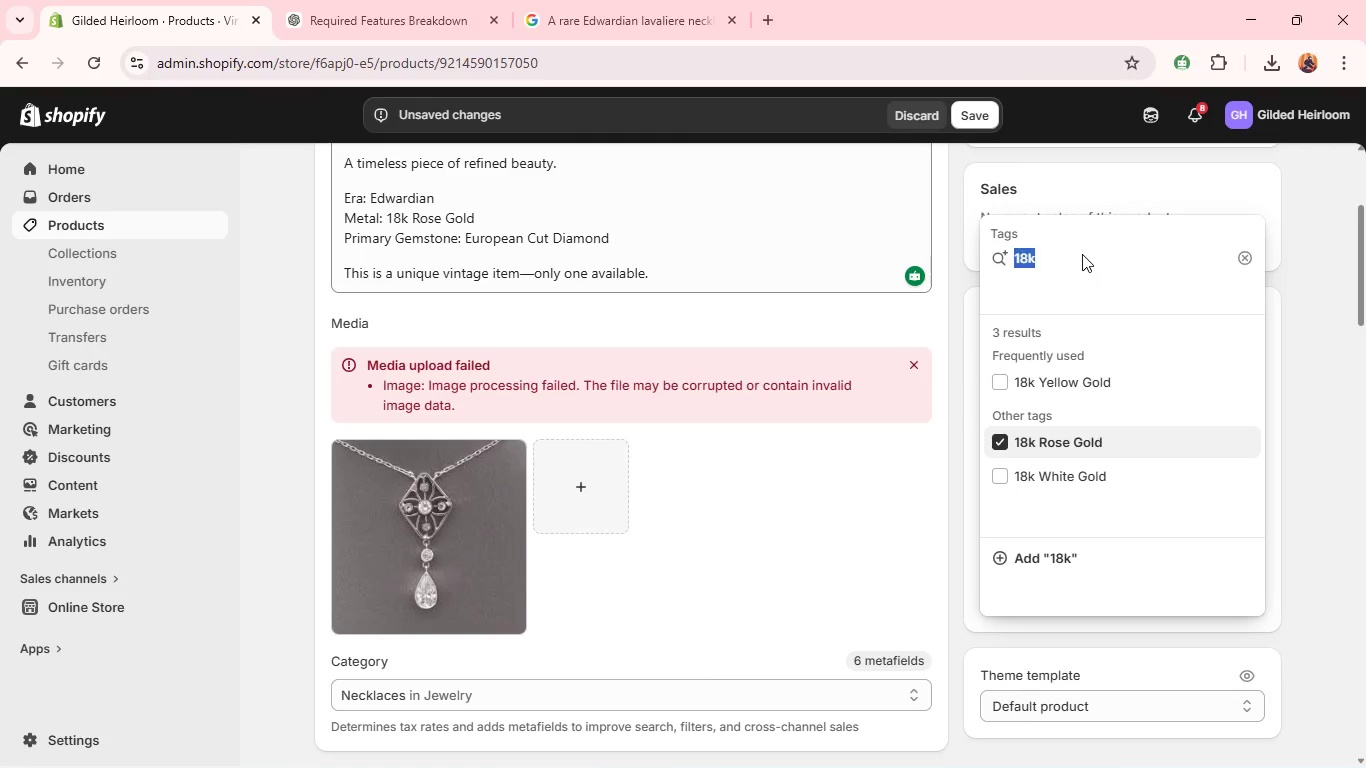 
double_click([1082, 254])
 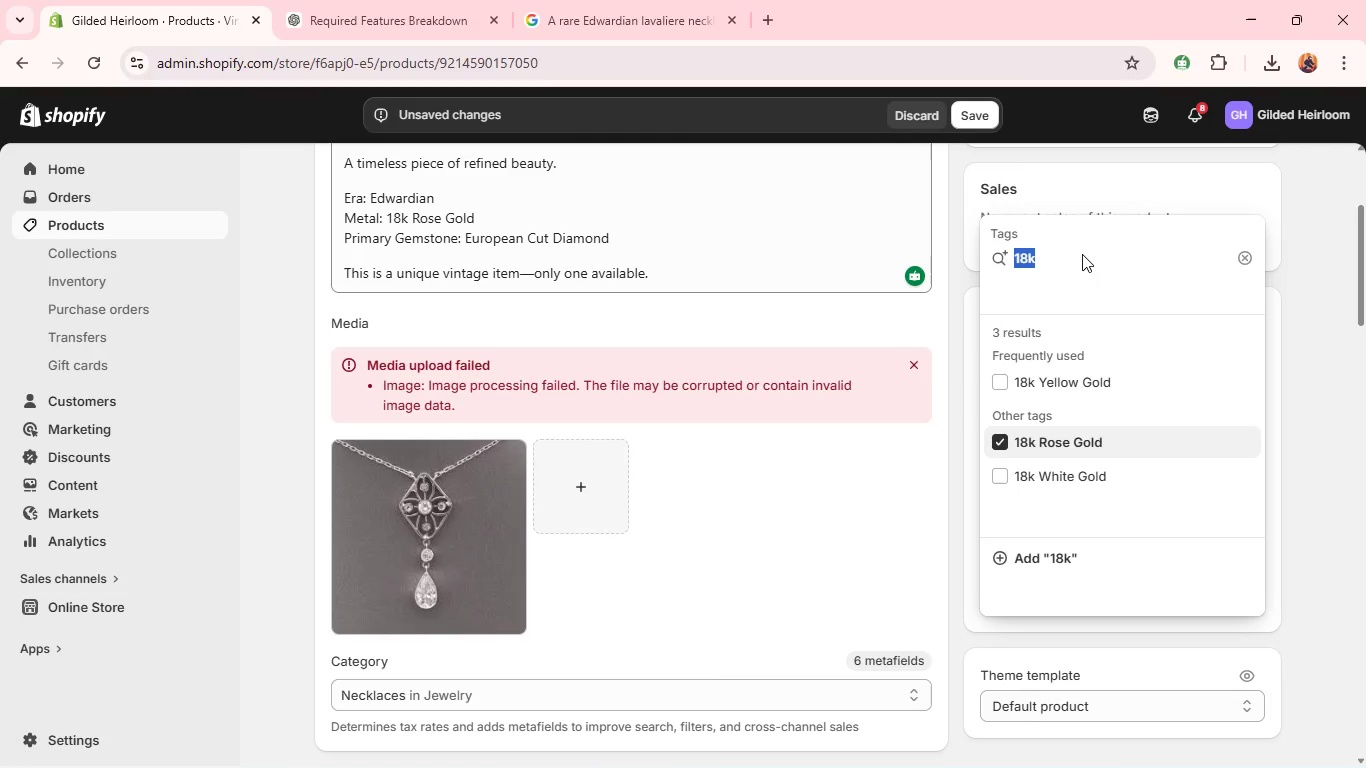 
type(Di)
 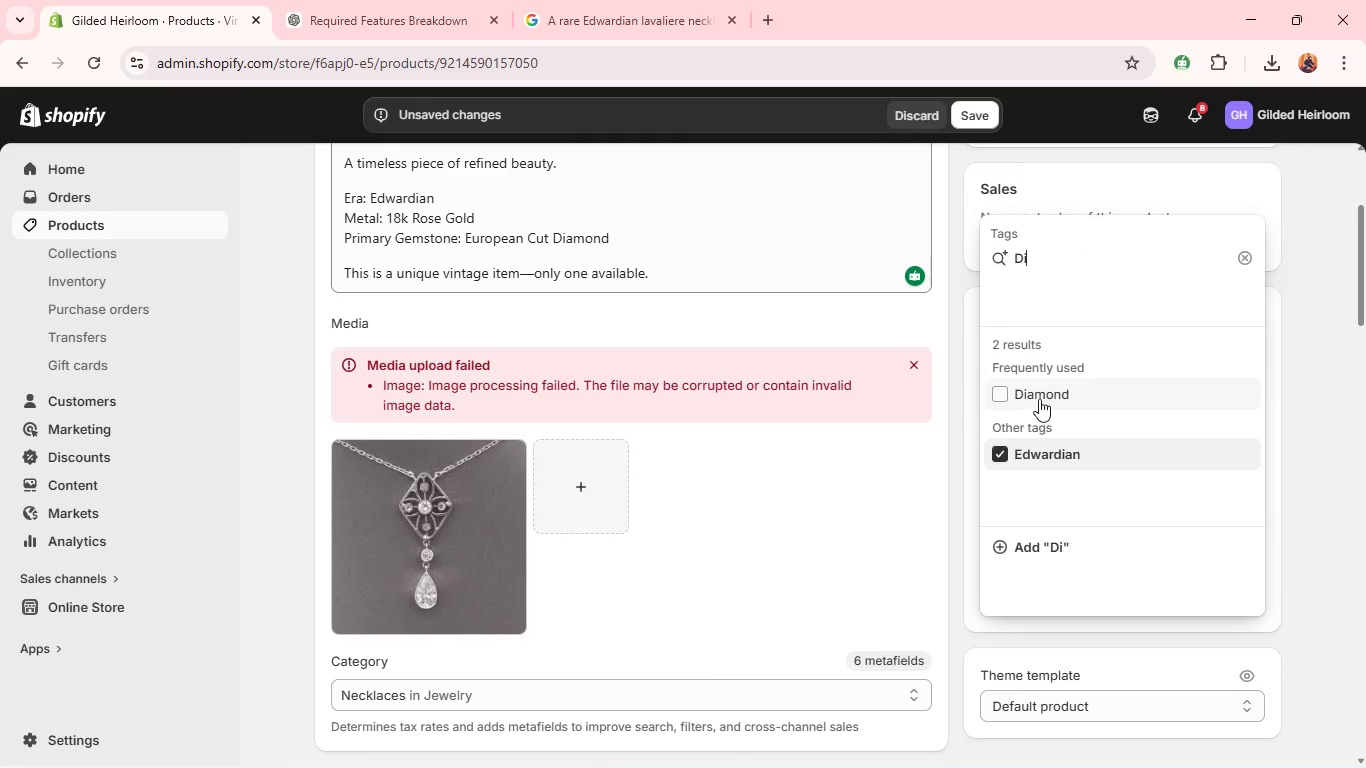 
left_click([1043, 383])